 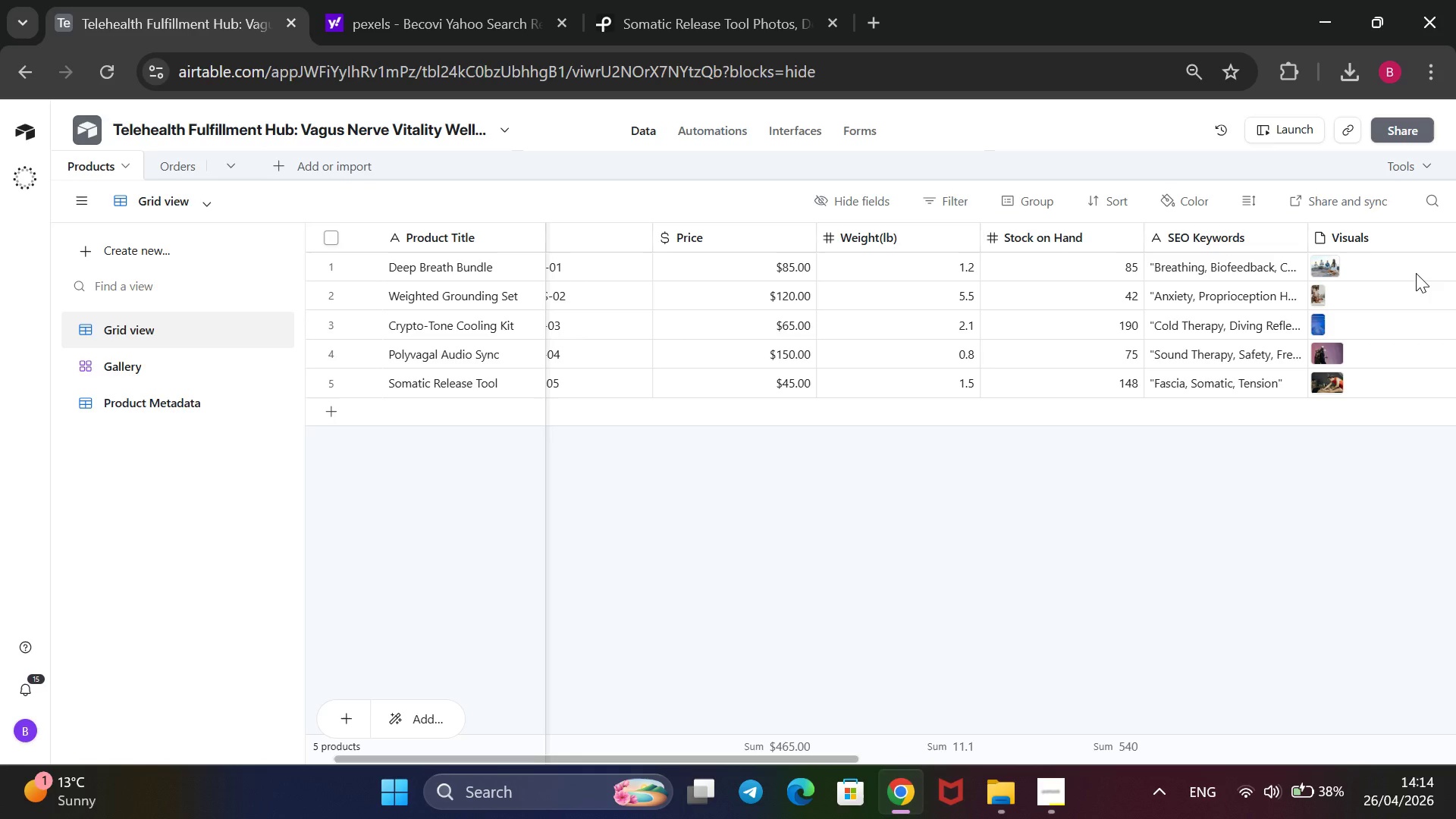 
scroll: coordinate [1416, 273], scroll_direction: down, amount: 6.0
 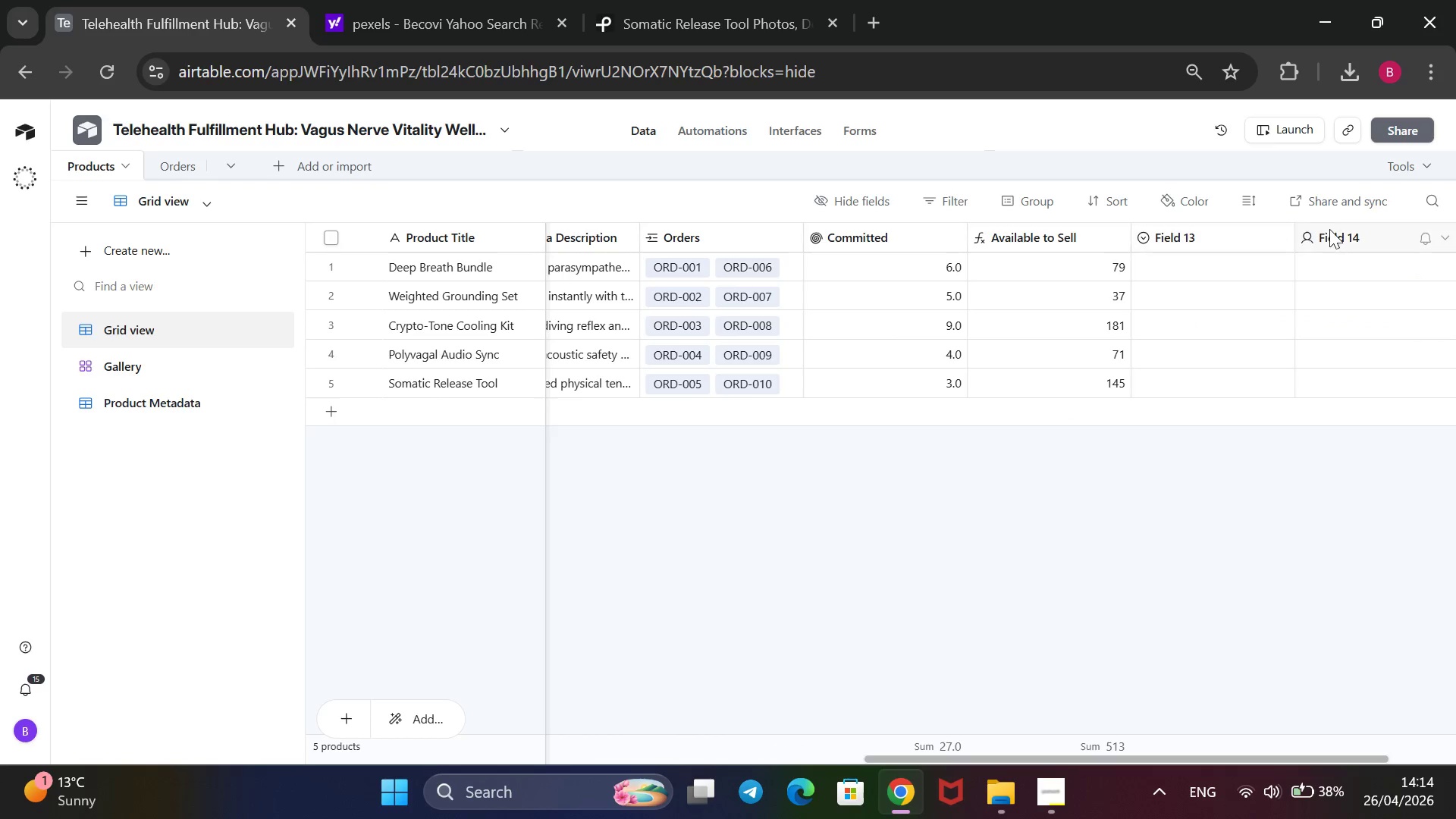 
right_click([1332, 231])
 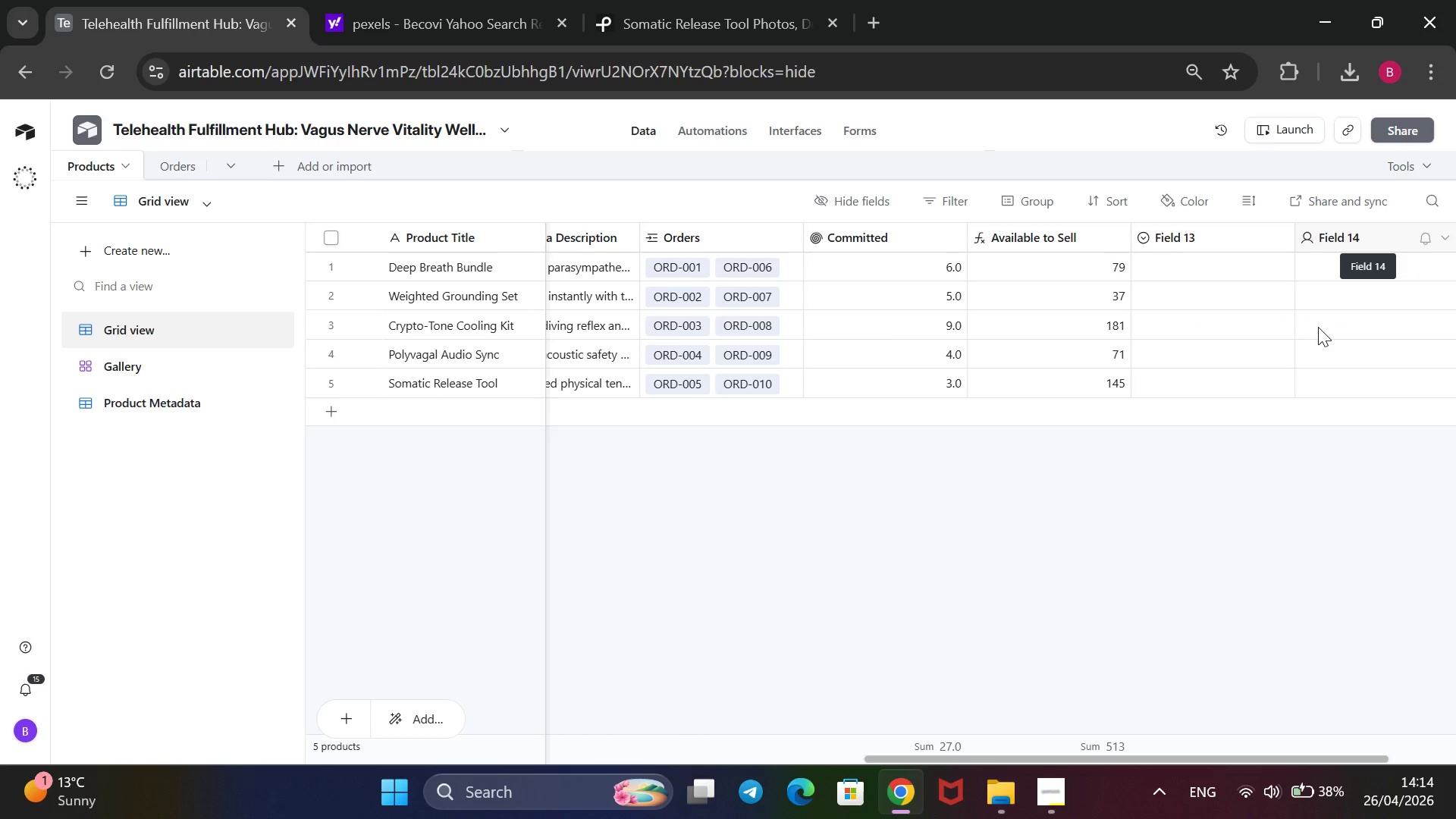 
mouse_move([1304, 391])
 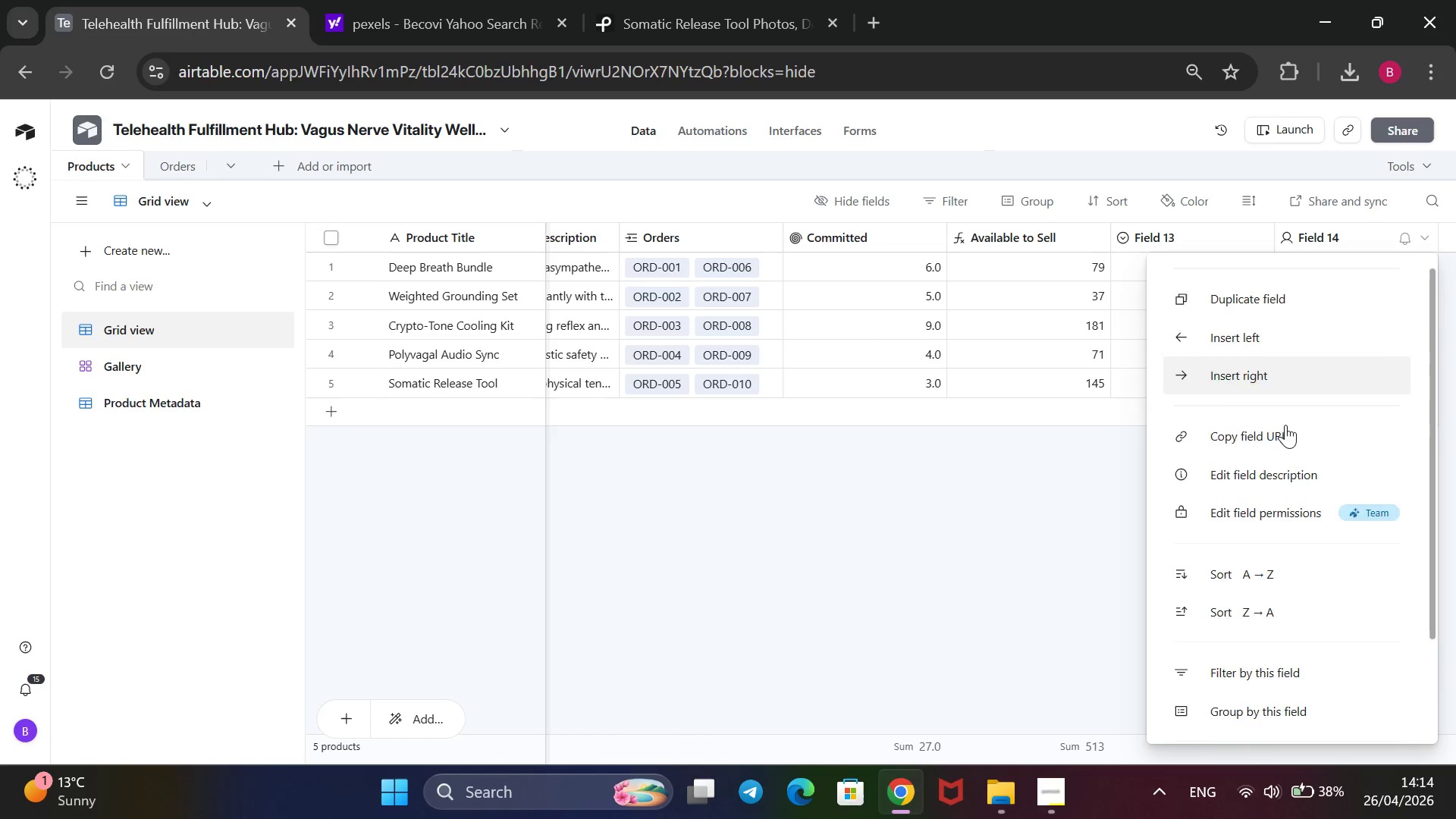 
scroll: coordinate [1285, 422], scroll_direction: down, amount: 4.0
 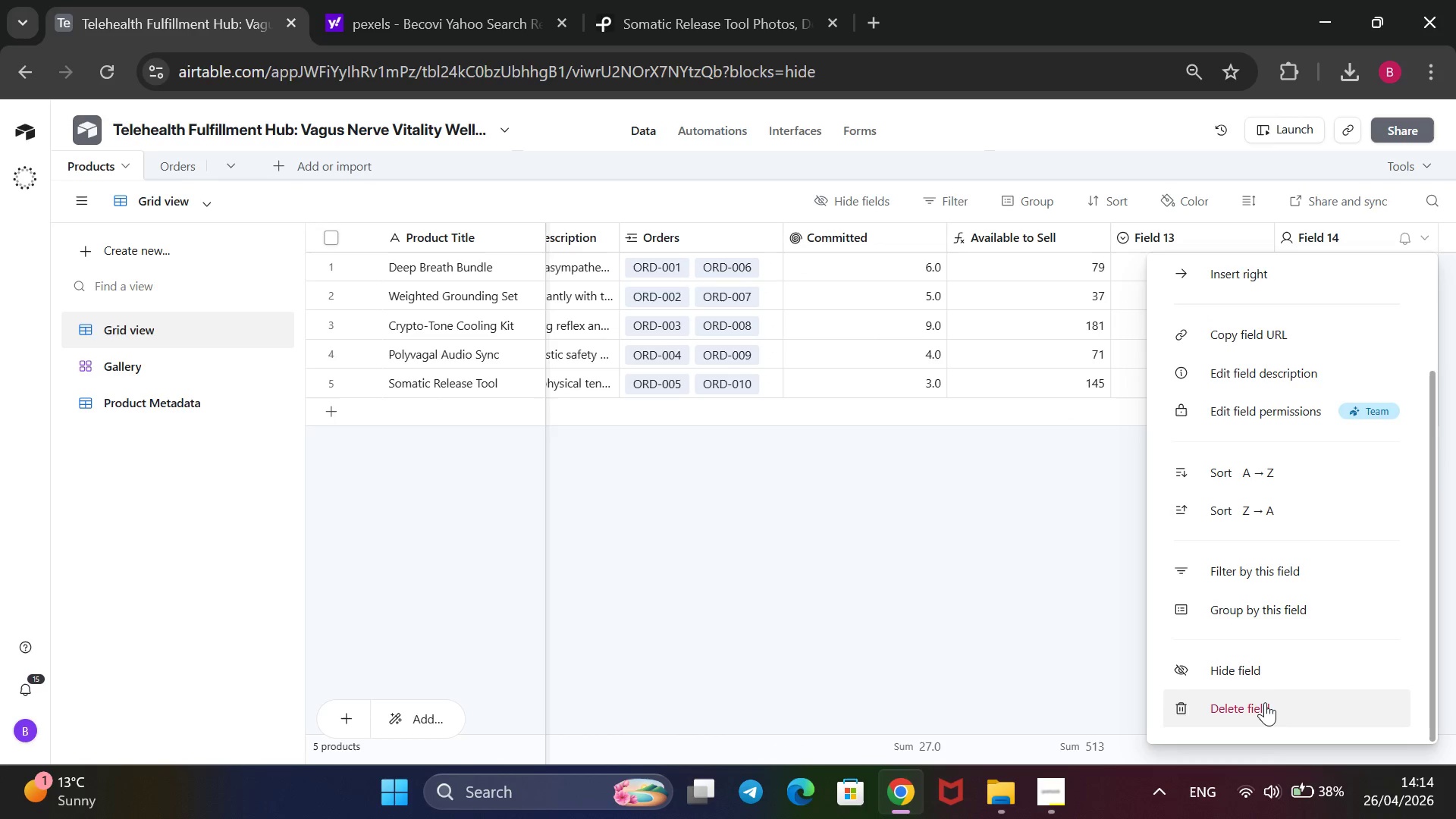 
left_click([1265, 703])
 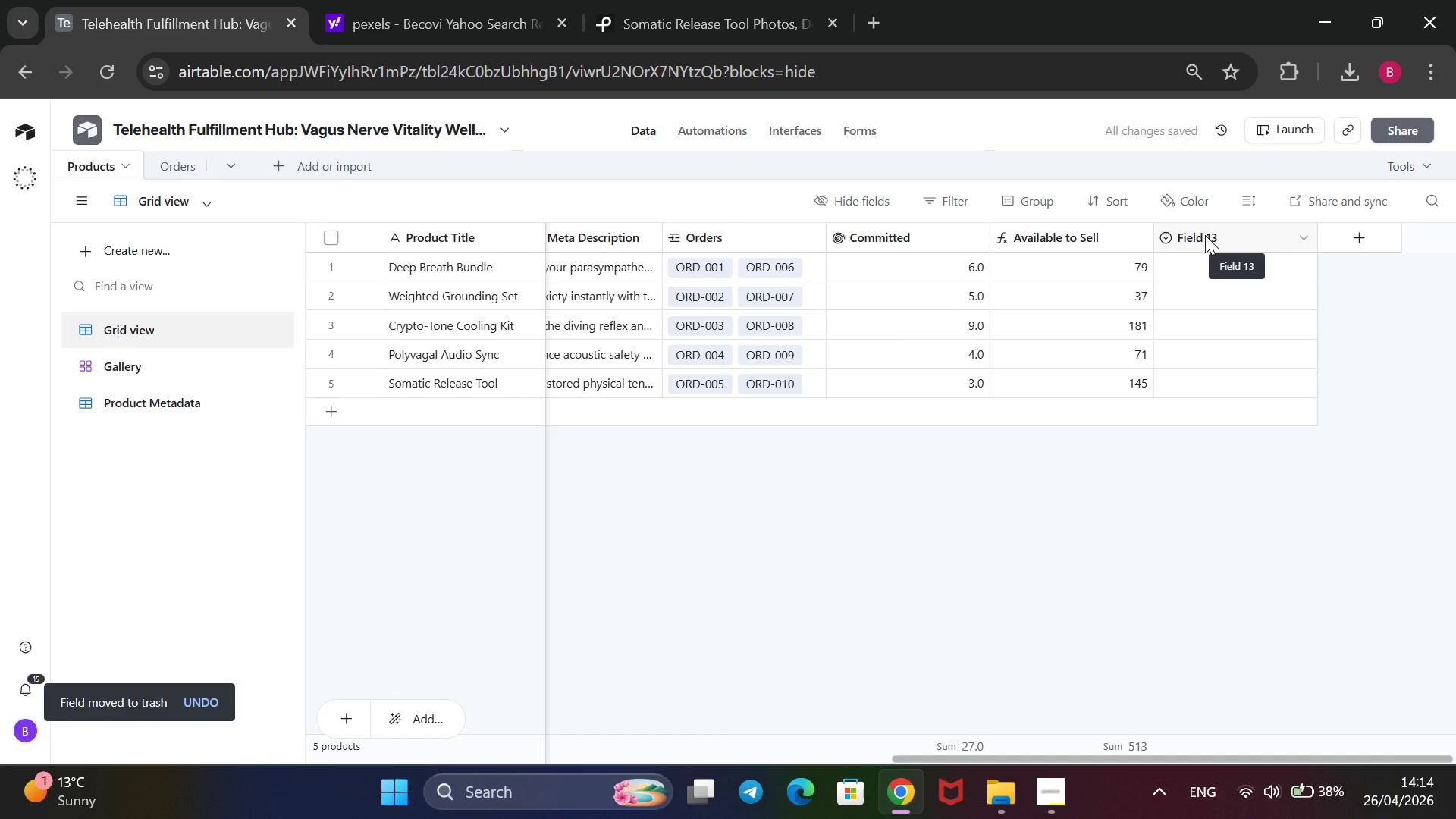 
wait(13.95)
 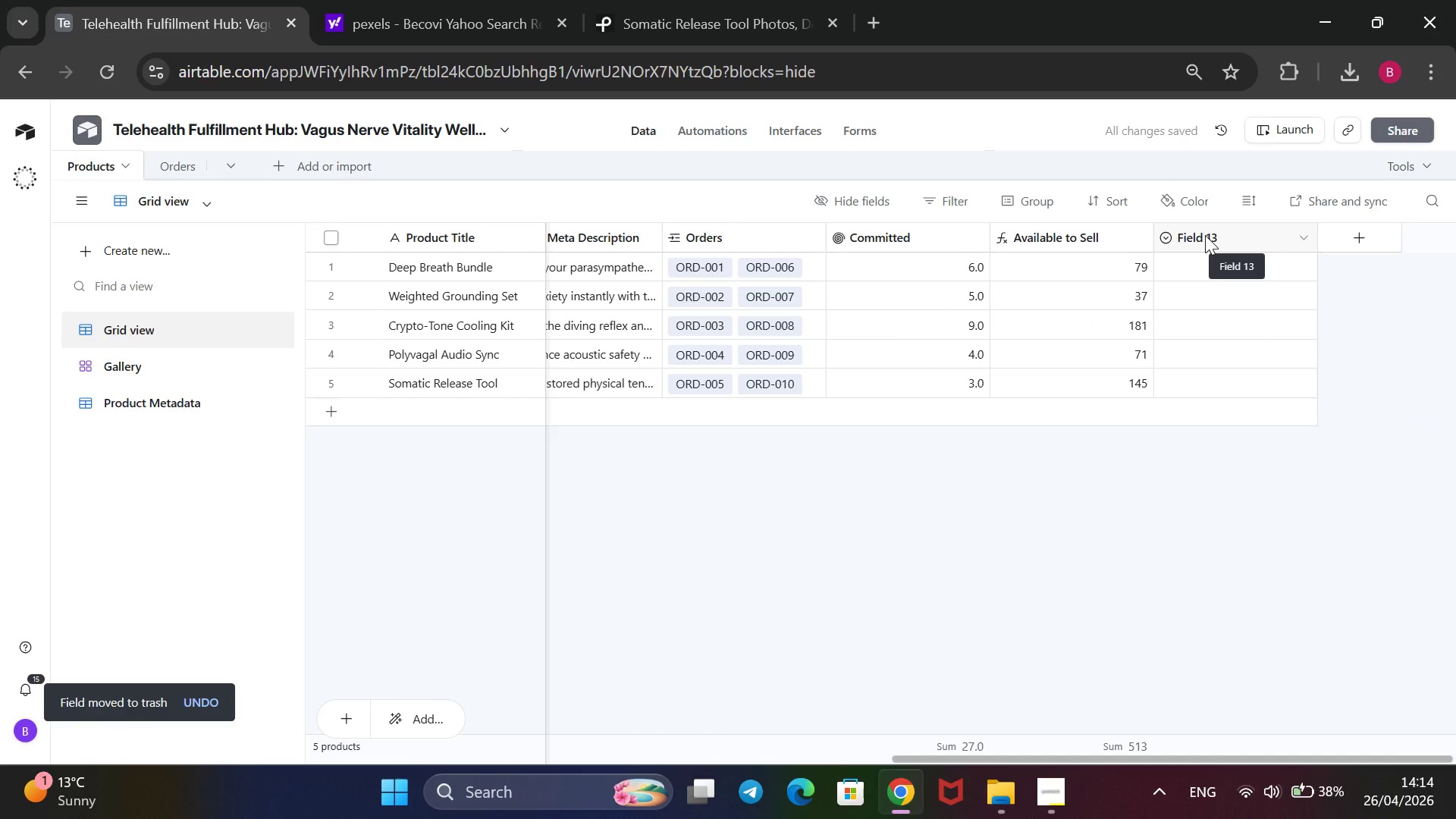 
right_click([1205, 235])
 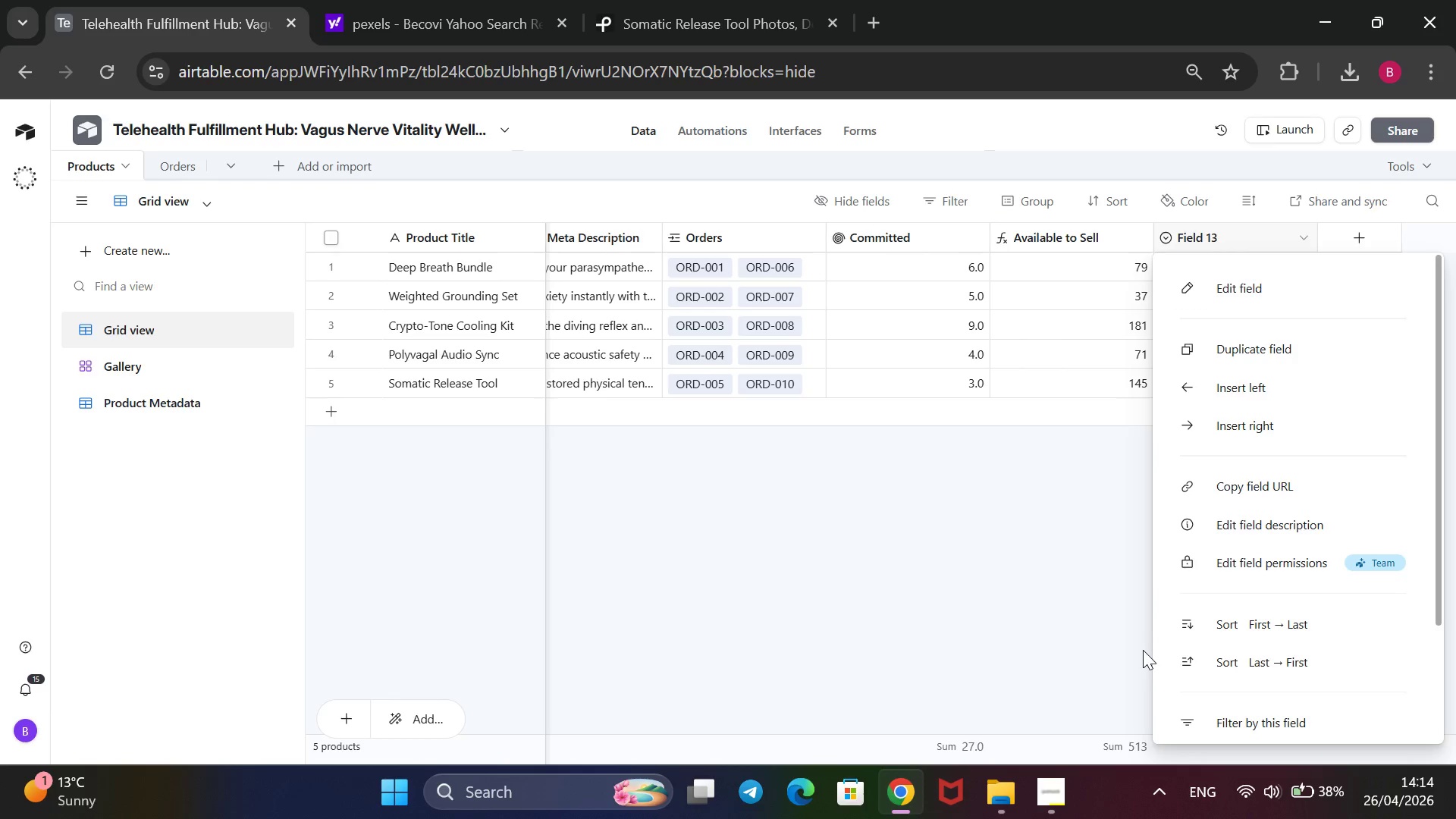 
scroll: coordinate [1276, 657], scroll_direction: down, amount: 9.0
 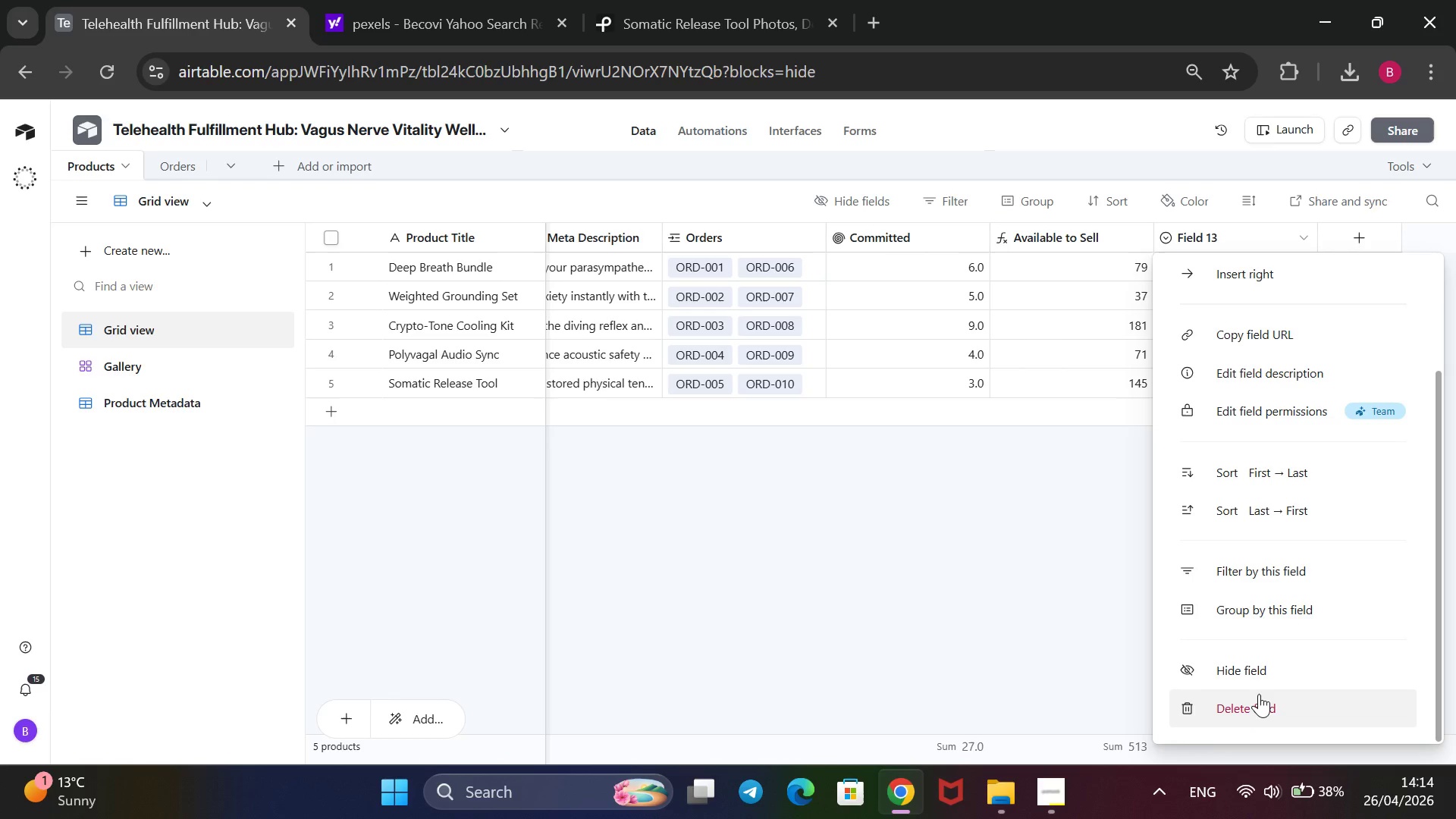 
left_click([1259, 694])
 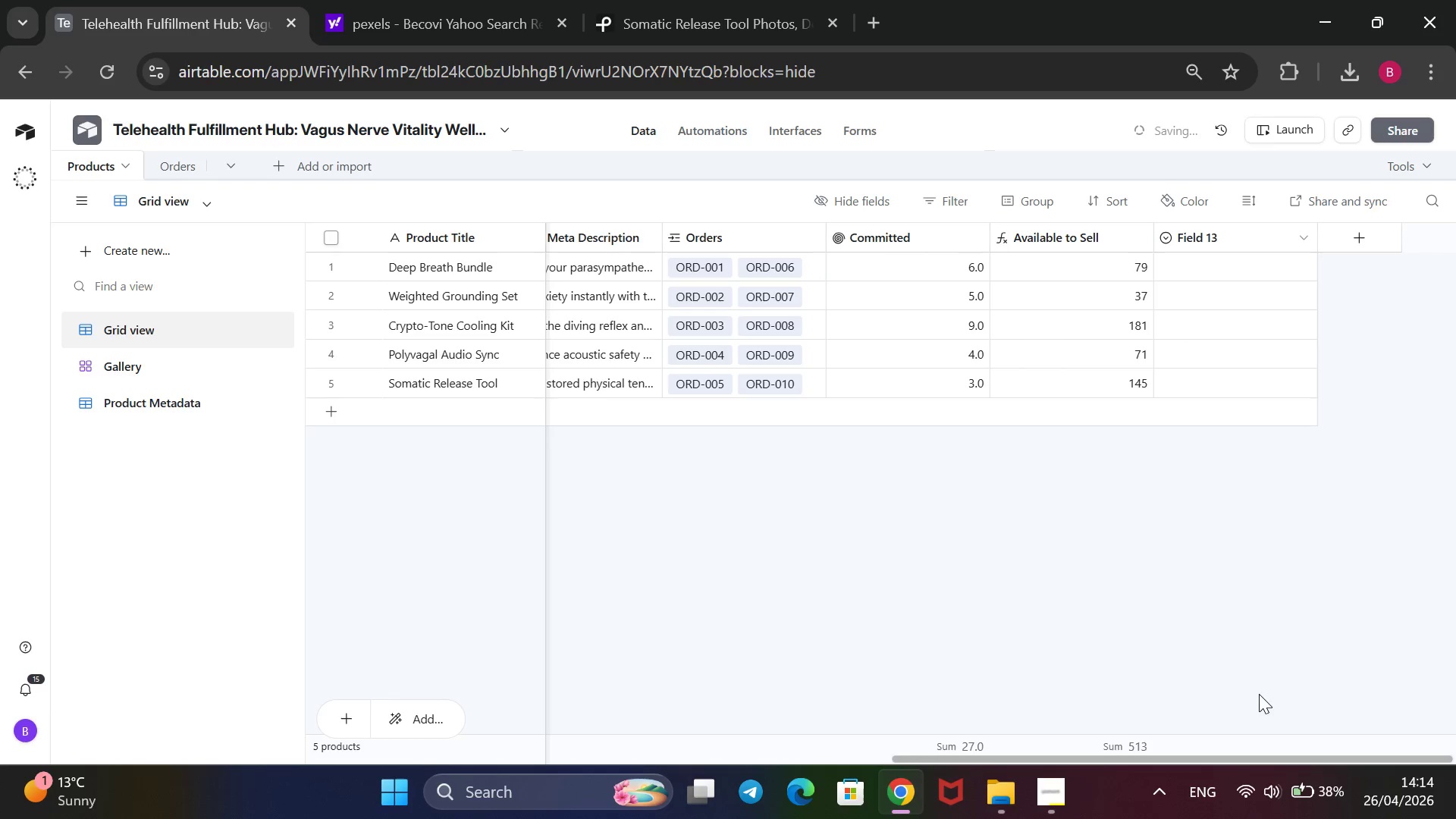 
mouse_move([207, 375])
 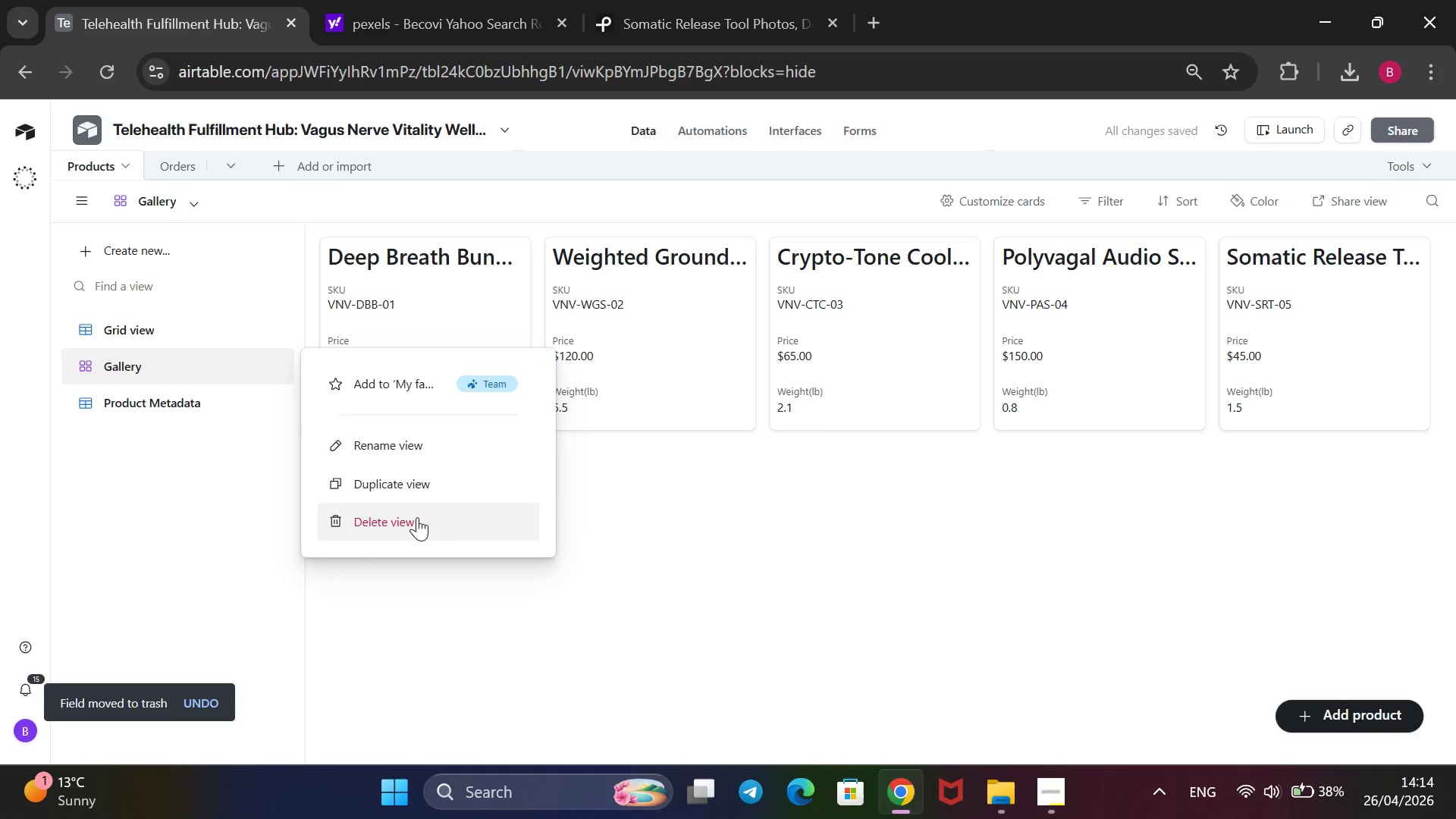 
left_click([417, 517])
 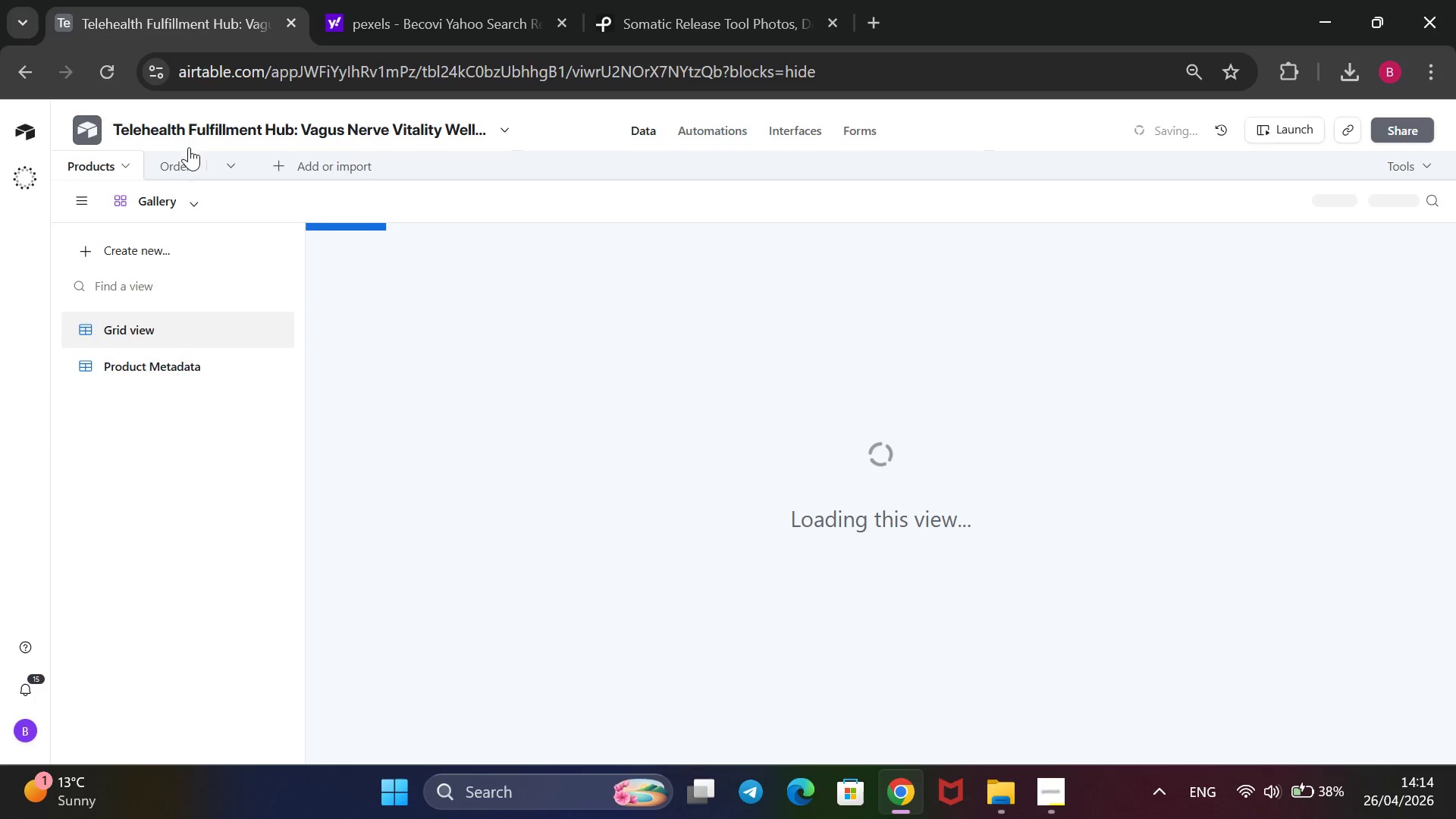 
left_click_drag(start_coordinate=[179, 153], to_coordinate=[184, 155])
 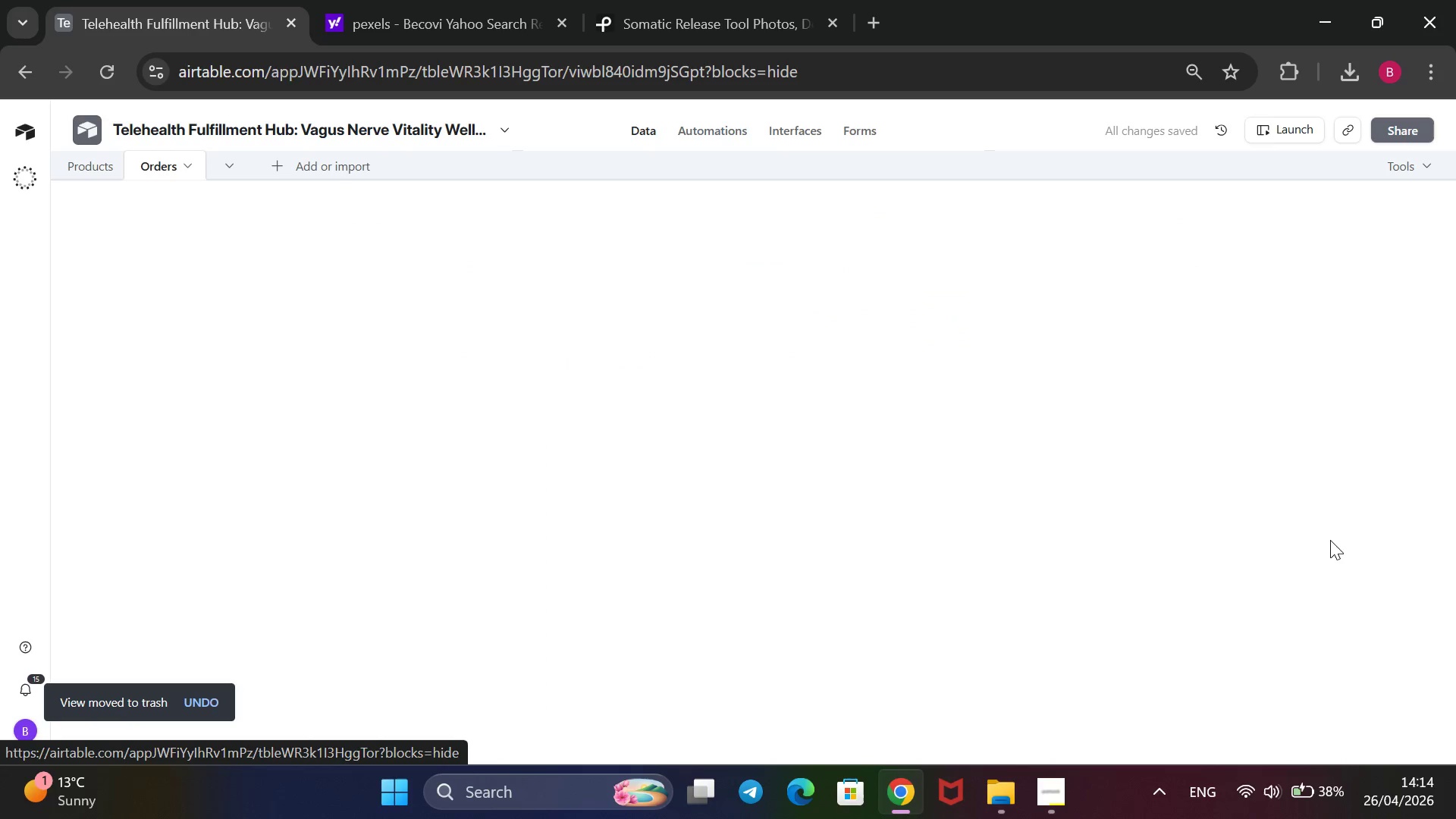 
mouse_move([1357, 423])
 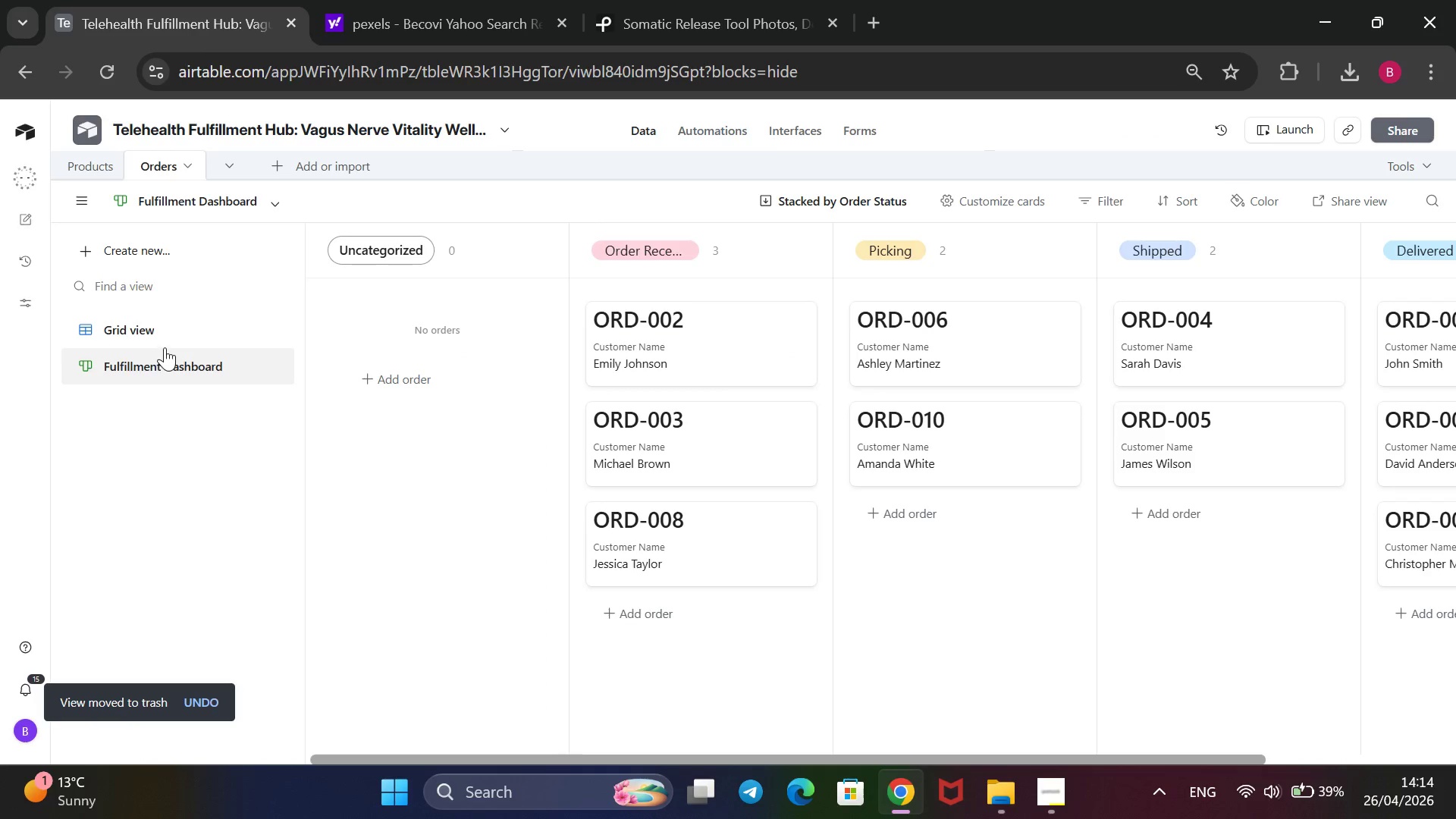 
left_click_drag(start_coordinate=[157, 320], to_coordinate=[167, 320])
 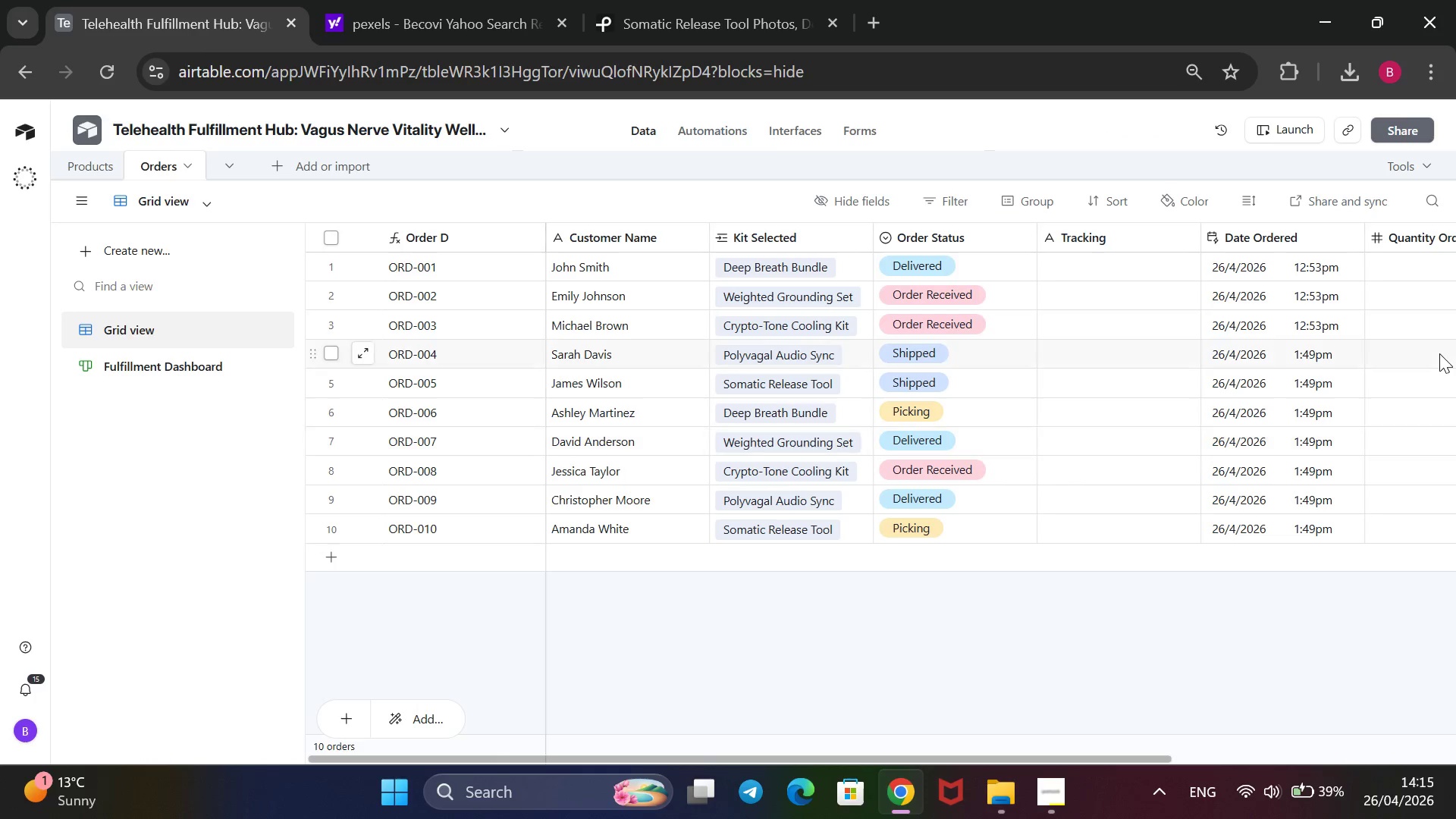 
scroll: coordinate [1349, 331], scroll_direction: down, amount: 11.0
 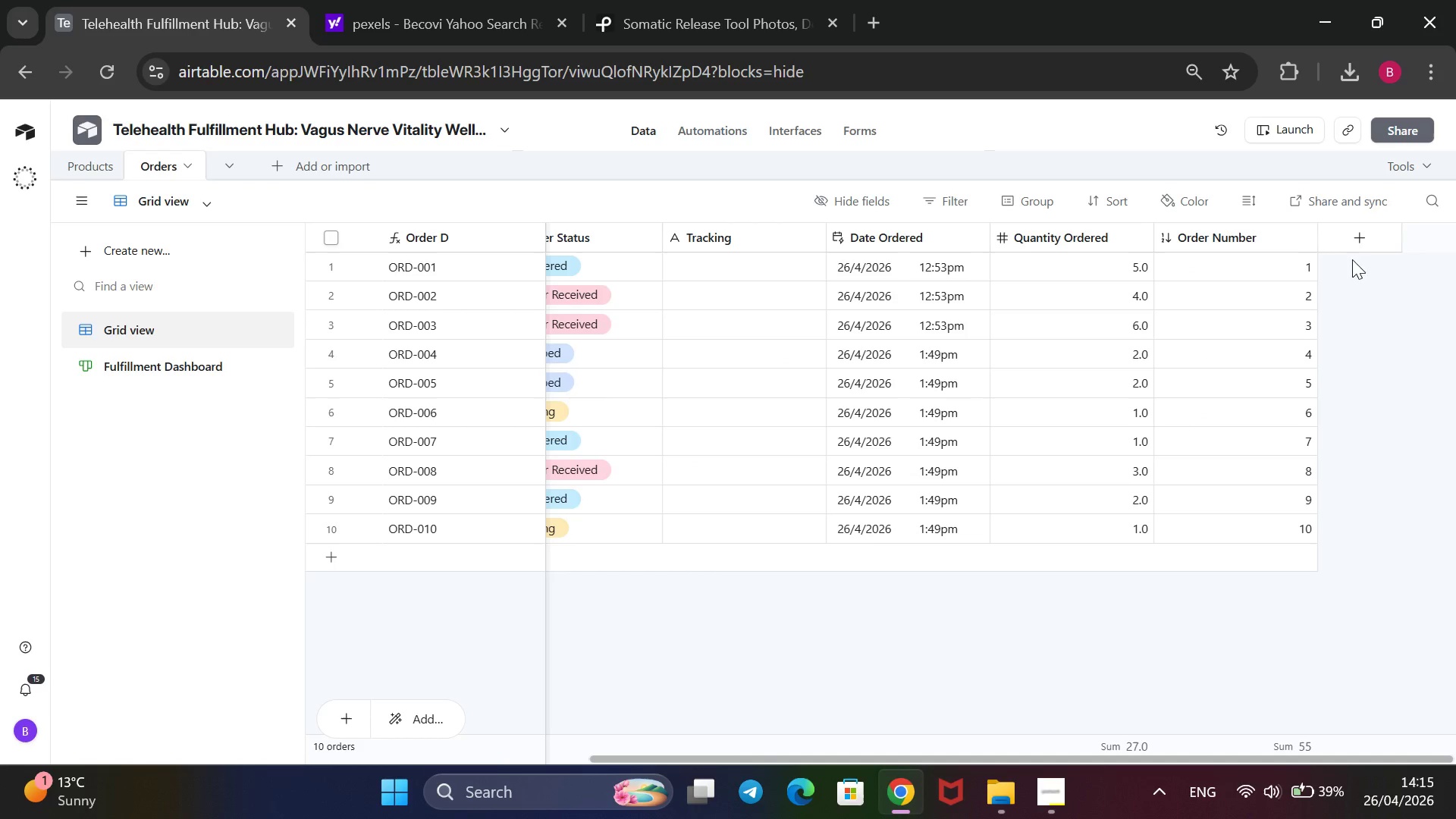 
left_click([1360, 231])
 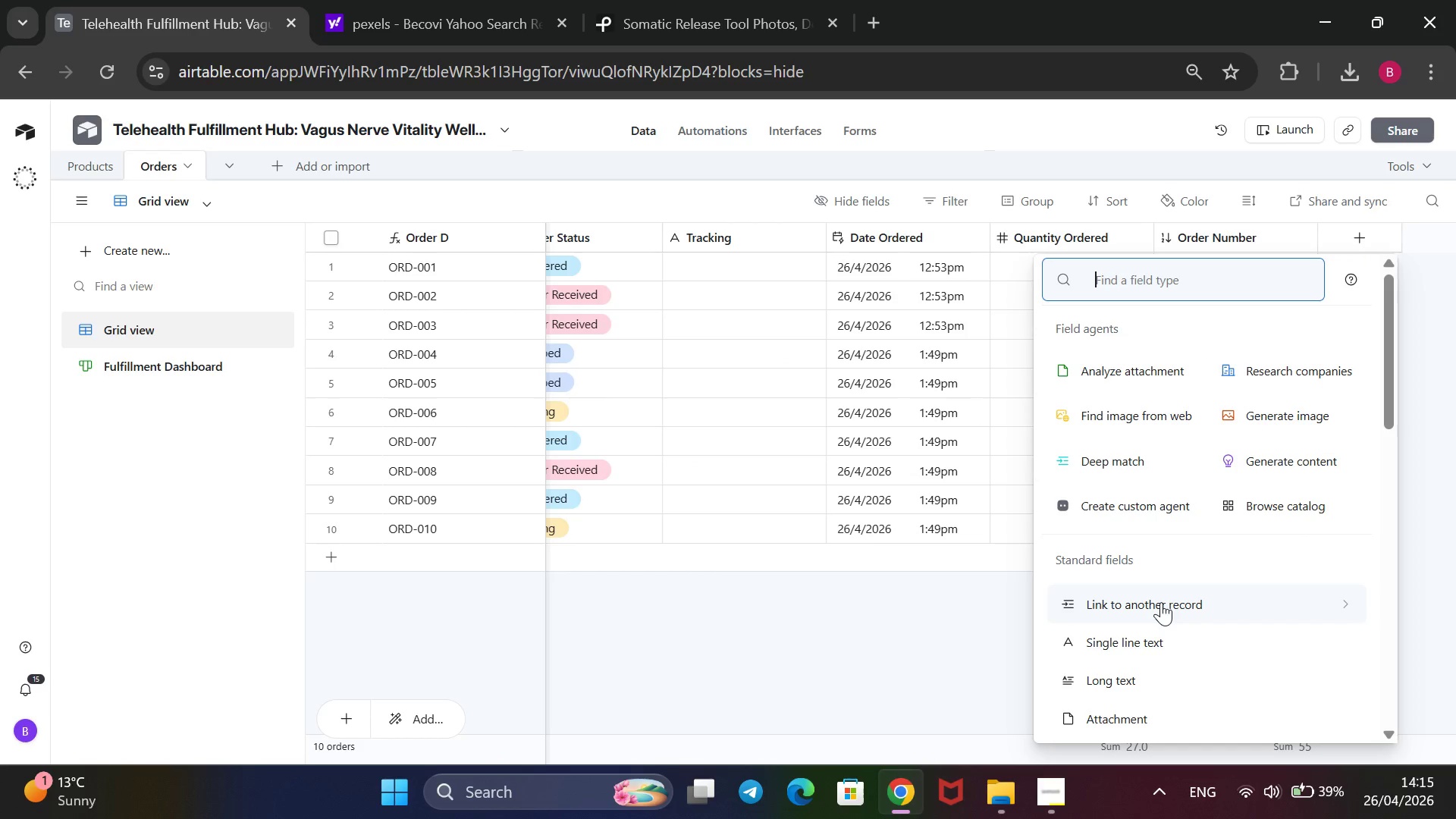 
scroll: coordinate [1144, 701], scroll_direction: down, amount: 8.0
 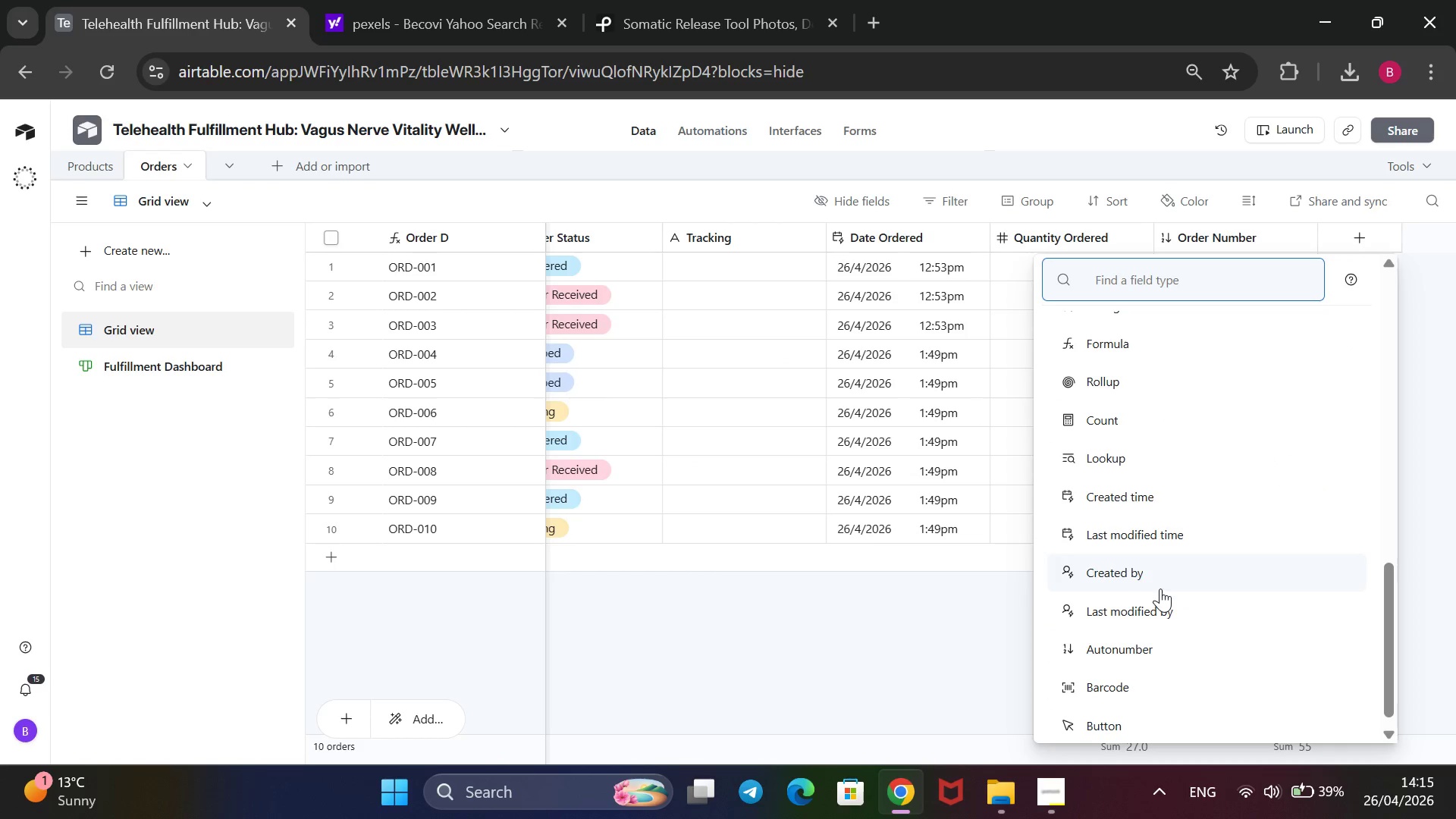 
mouse_move([1130, 397])
 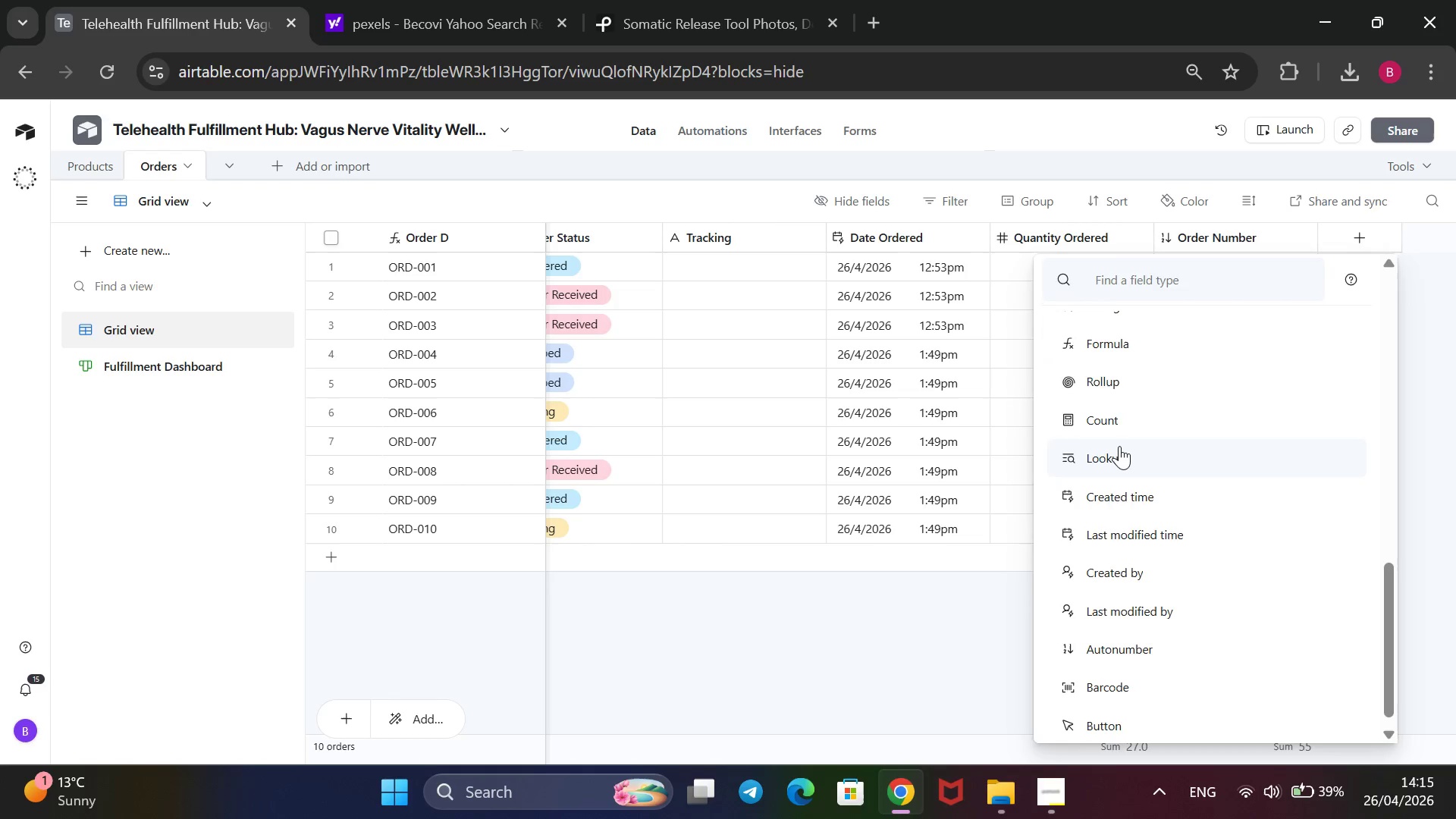 
left_click([1119, 446])
 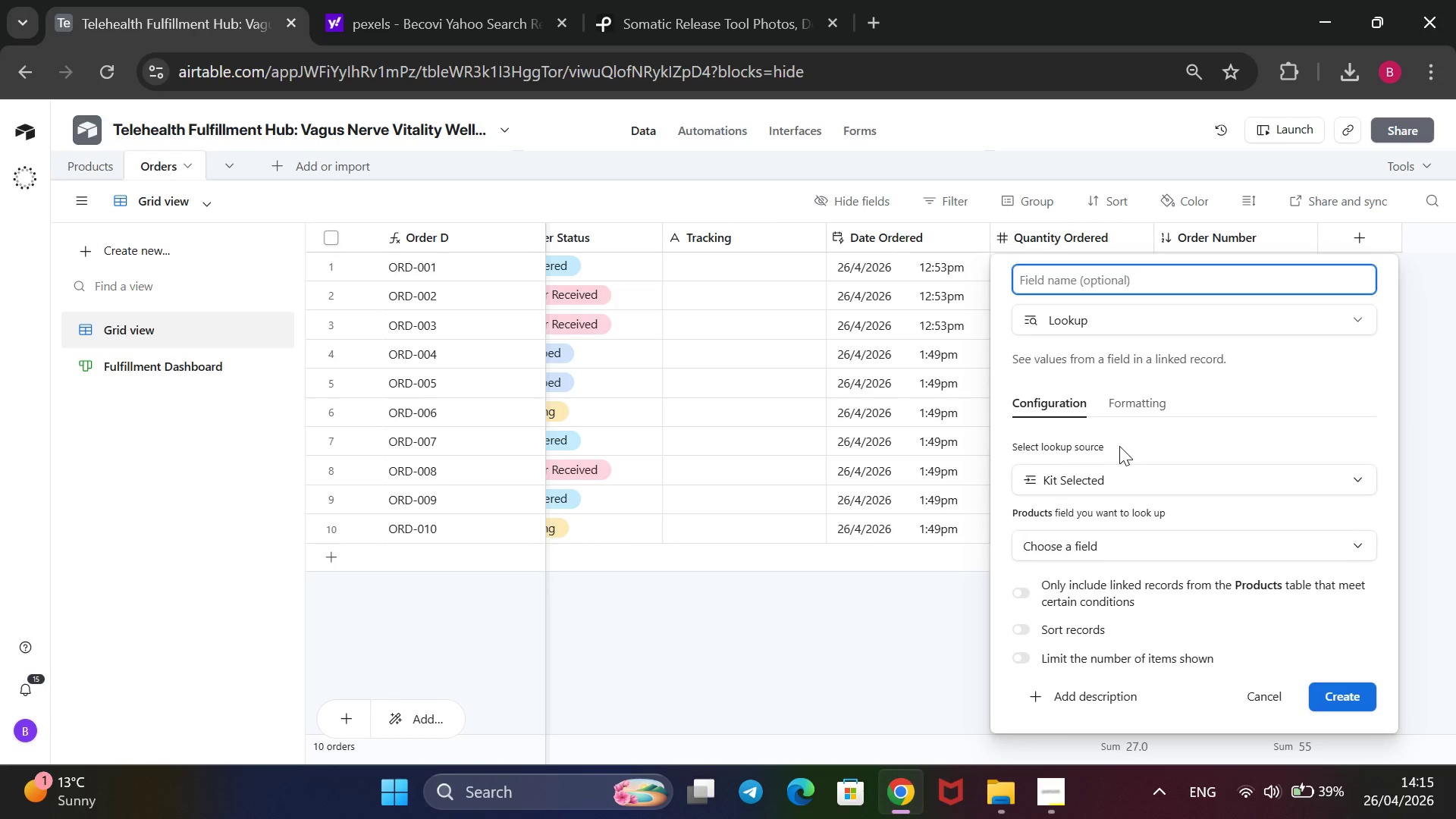 
type(I)
key(Backspace)
type(Associated Image)
 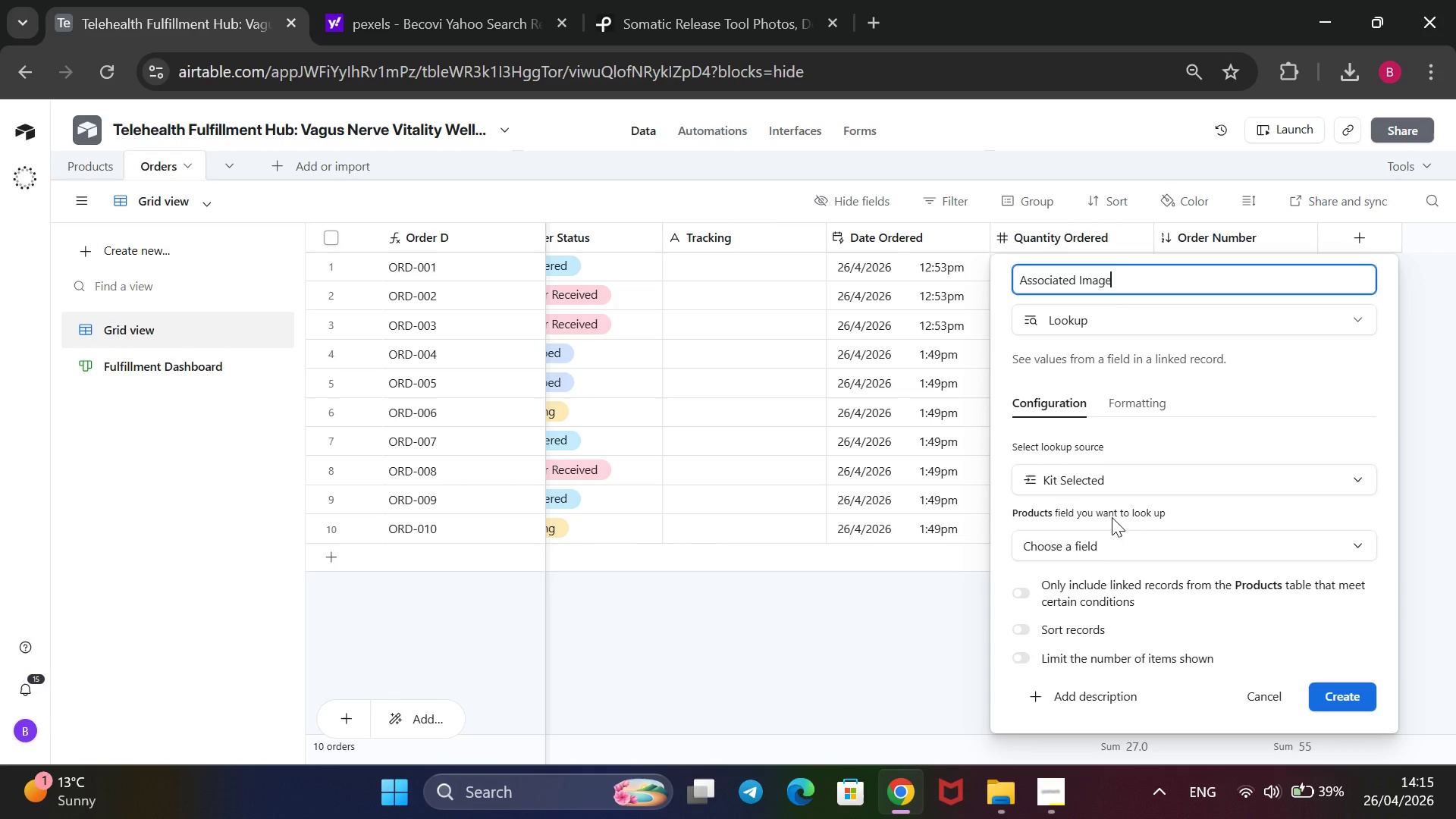 
left_click([1103, 534])
 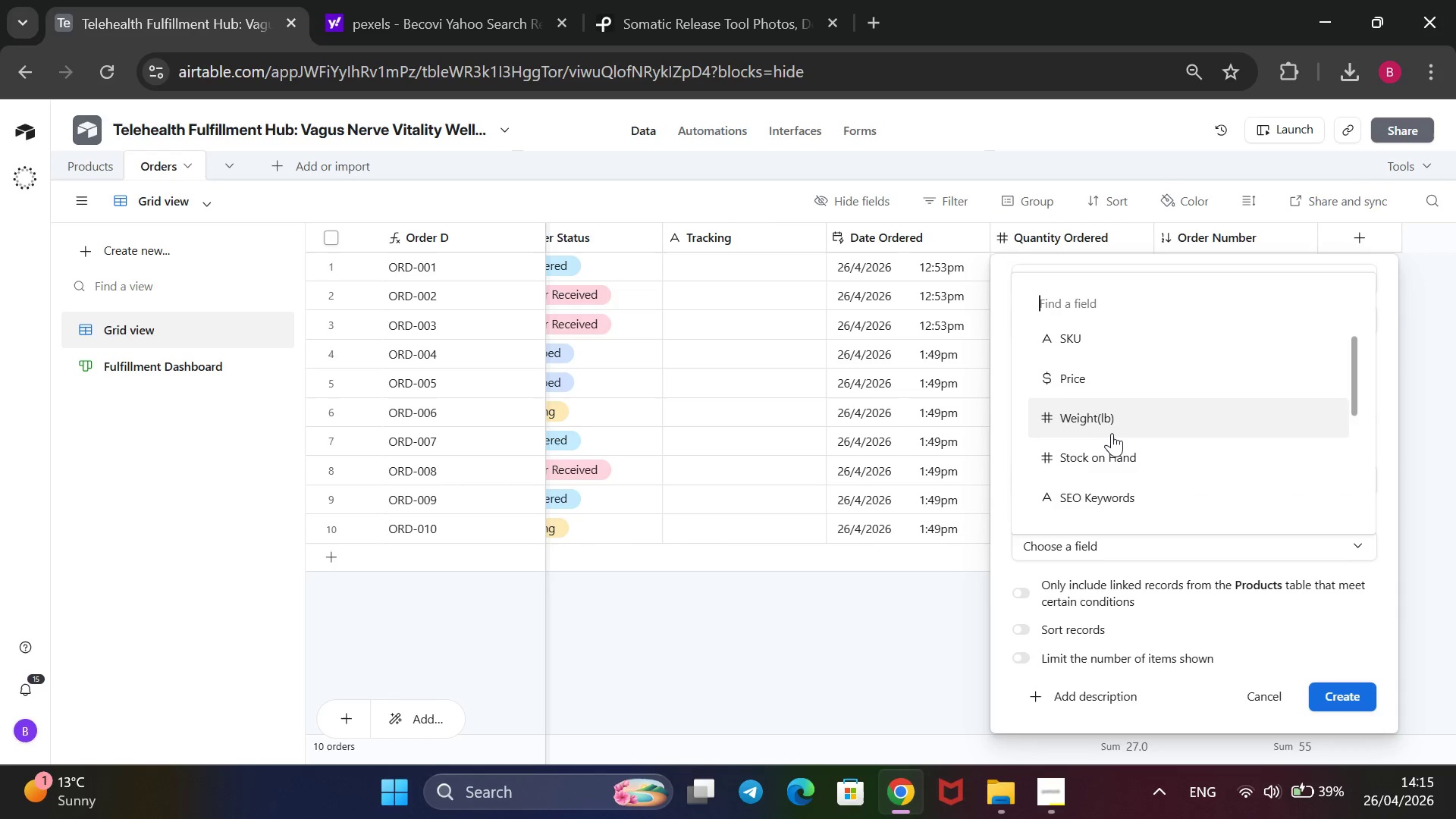 
scroll: coordinate [1085, 427], scroll_direction: down, amount: 4.0
 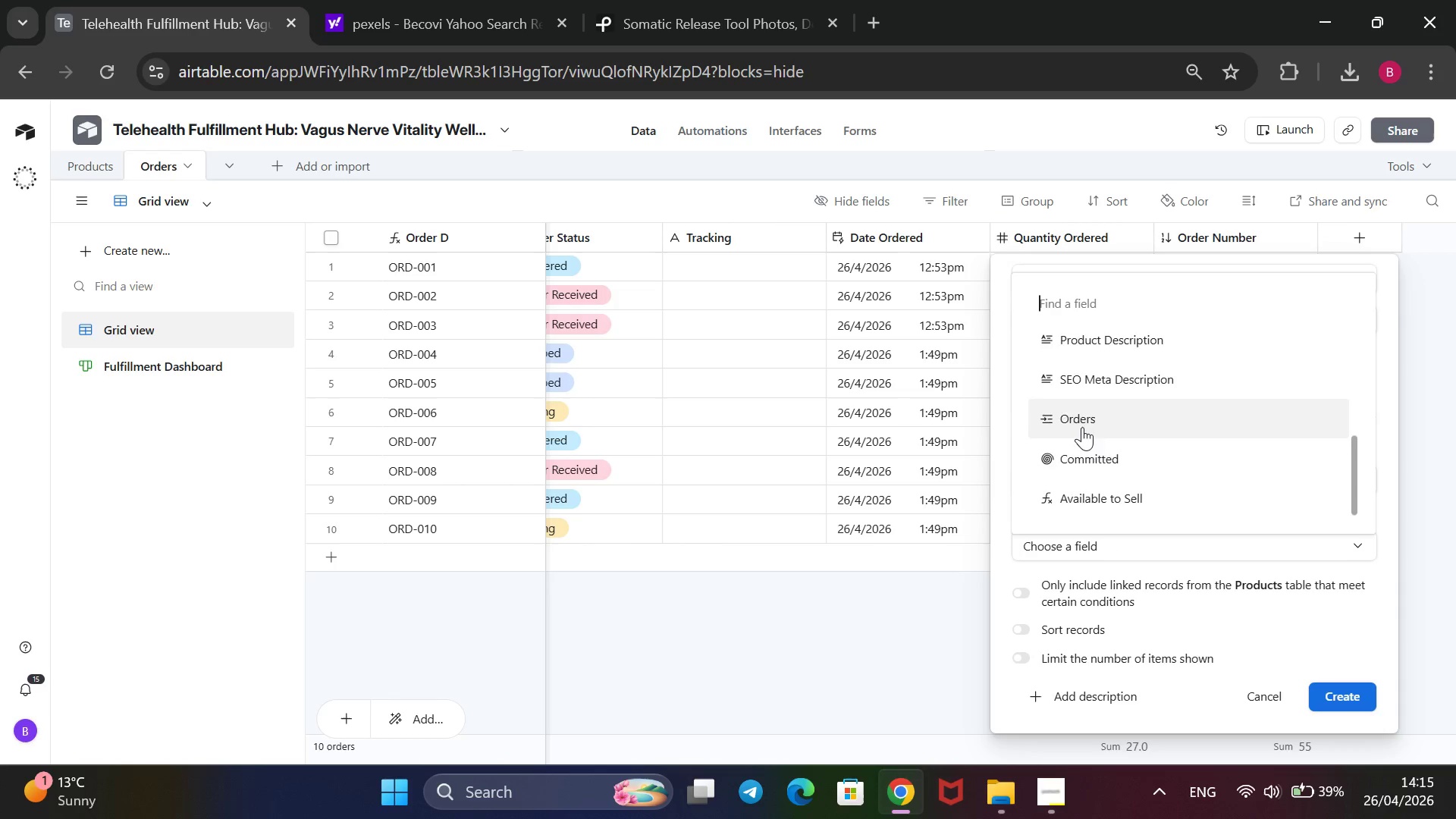 
scroll: coordinate [1082, 427], scroll_direction: none, amount: 0.0
 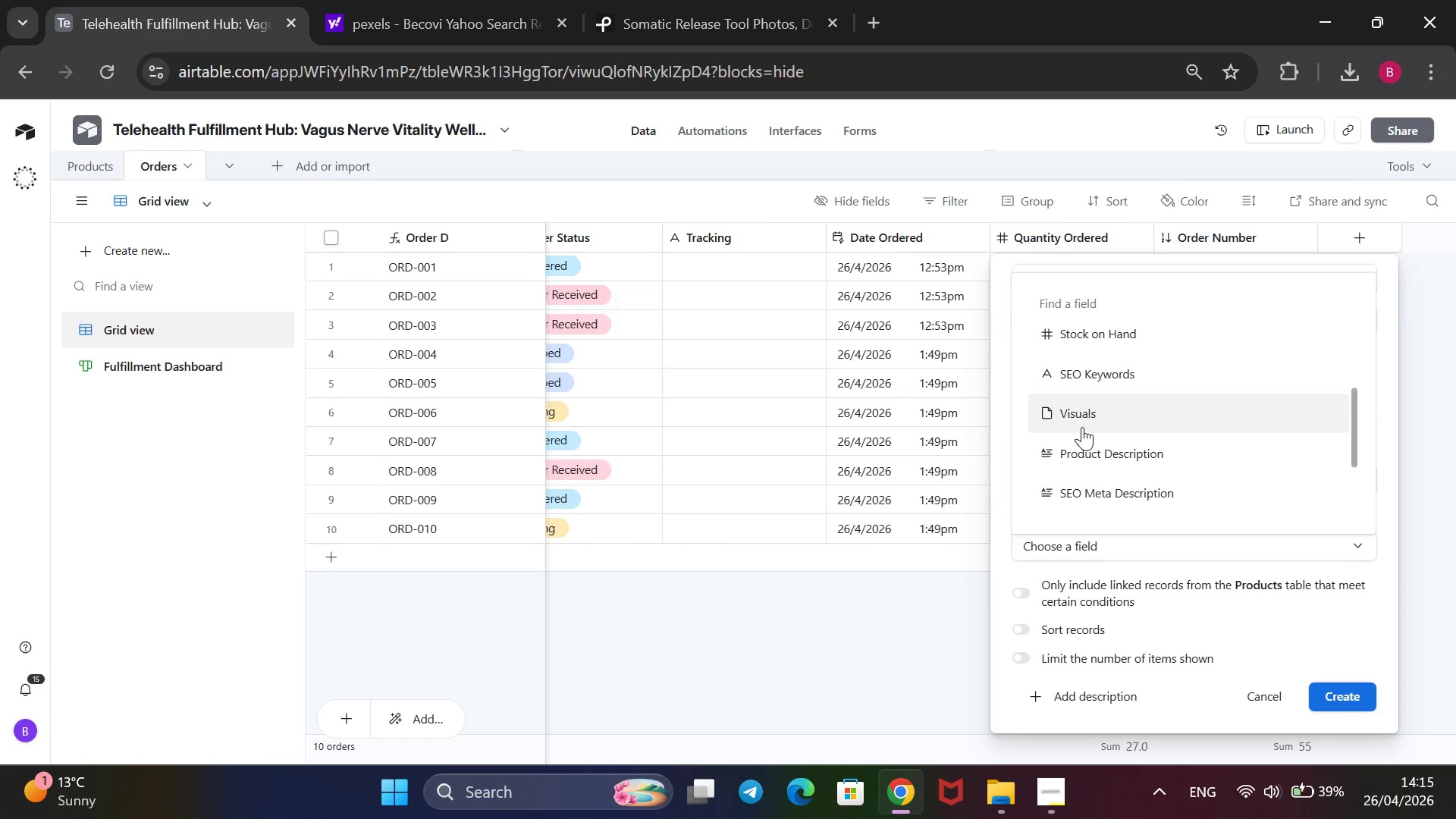 
scroll: coordinate [1075, 427], scroll_direction: down, amount: 1.0
 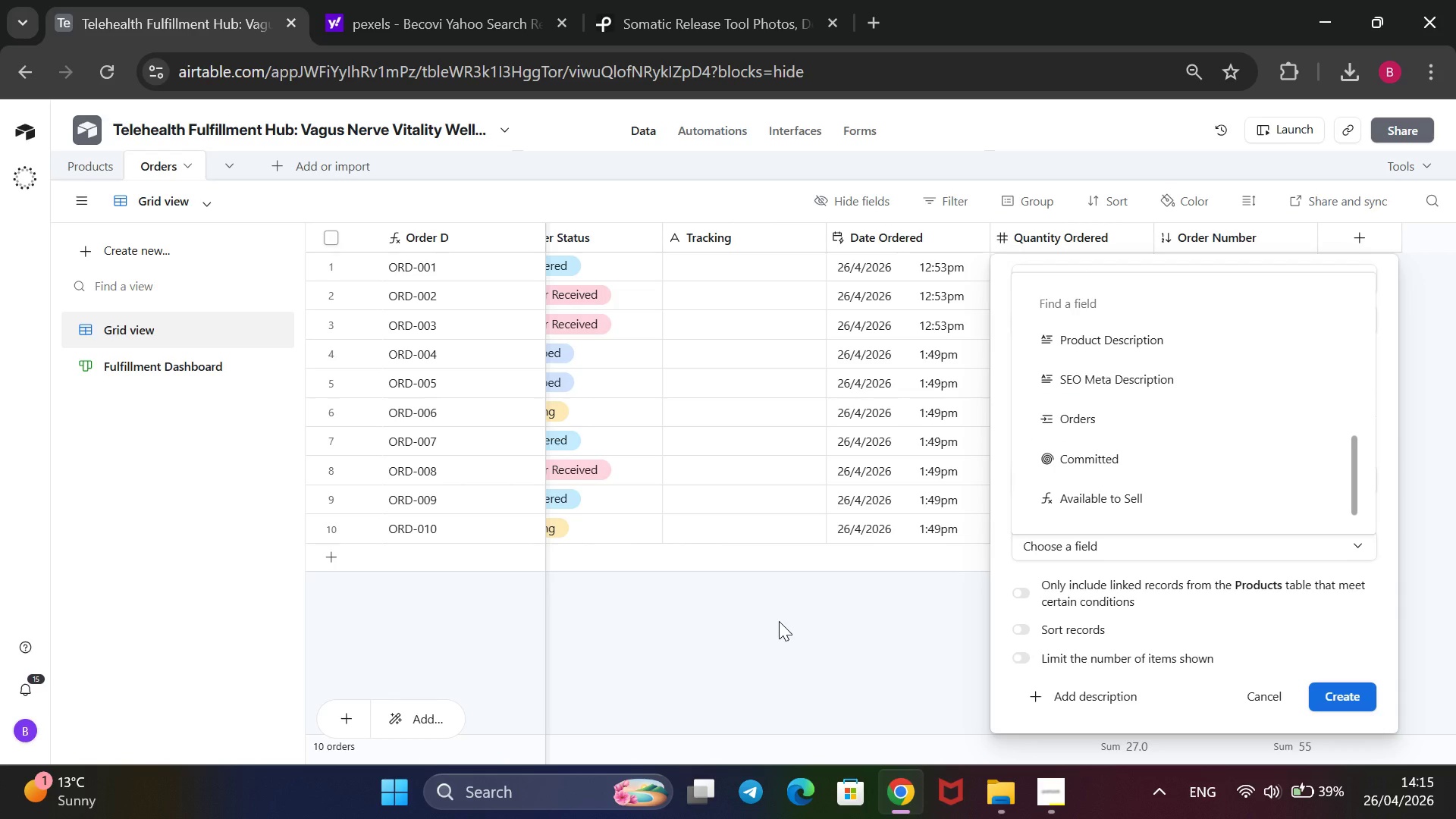 
left_click([779, 621])
 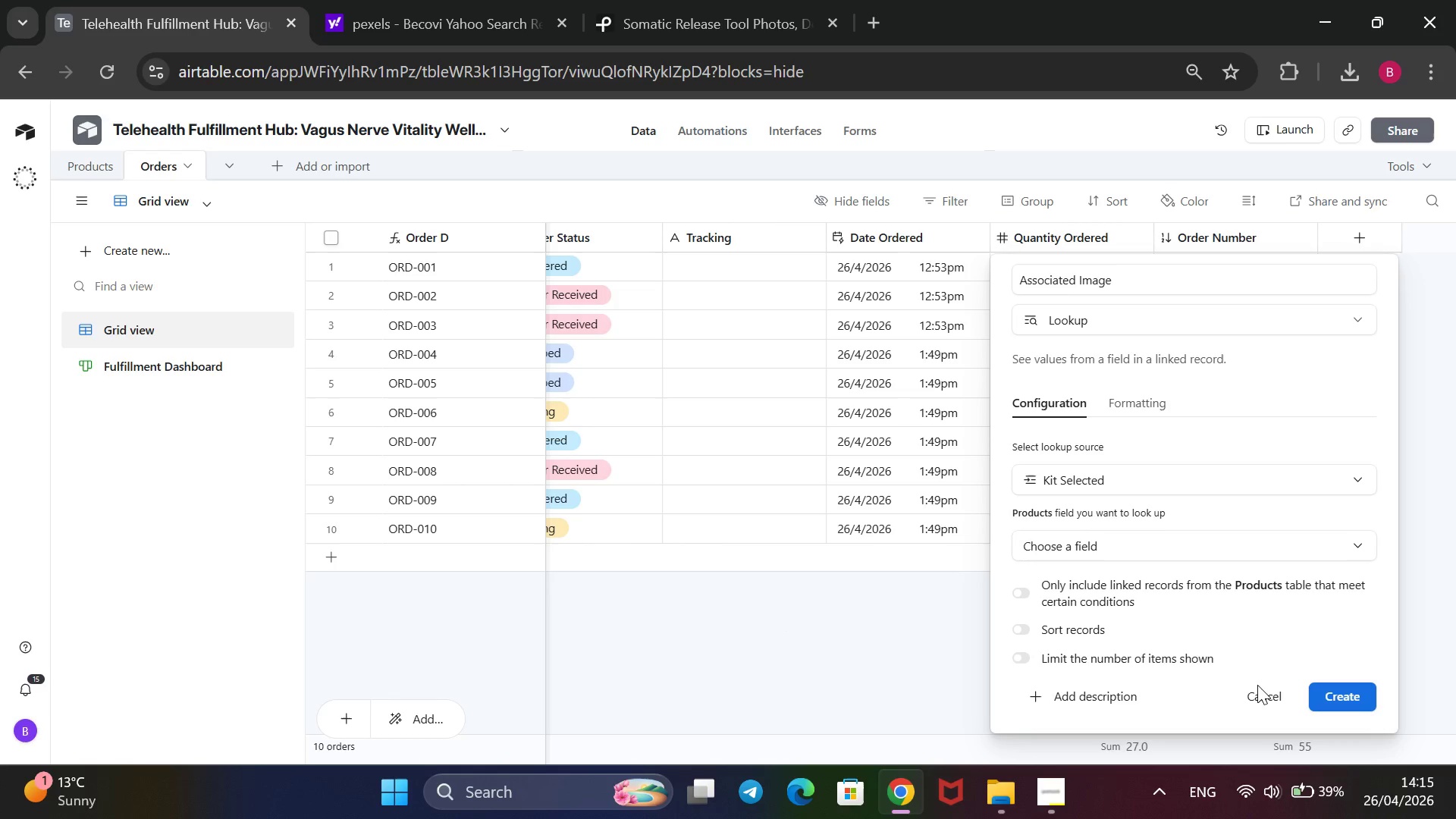 
left_click([1256, 693])
 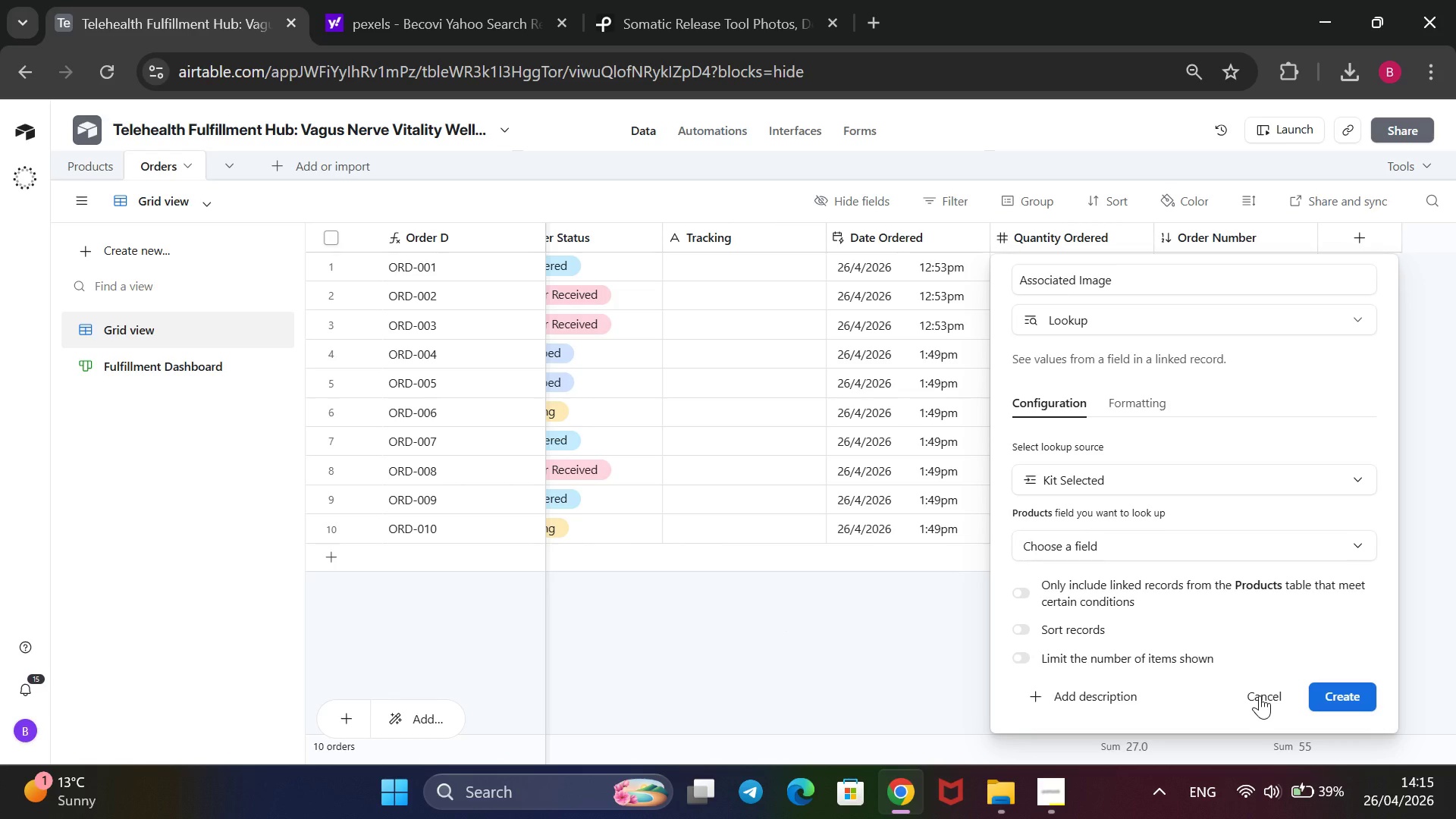 
left_click([1260, 695])
 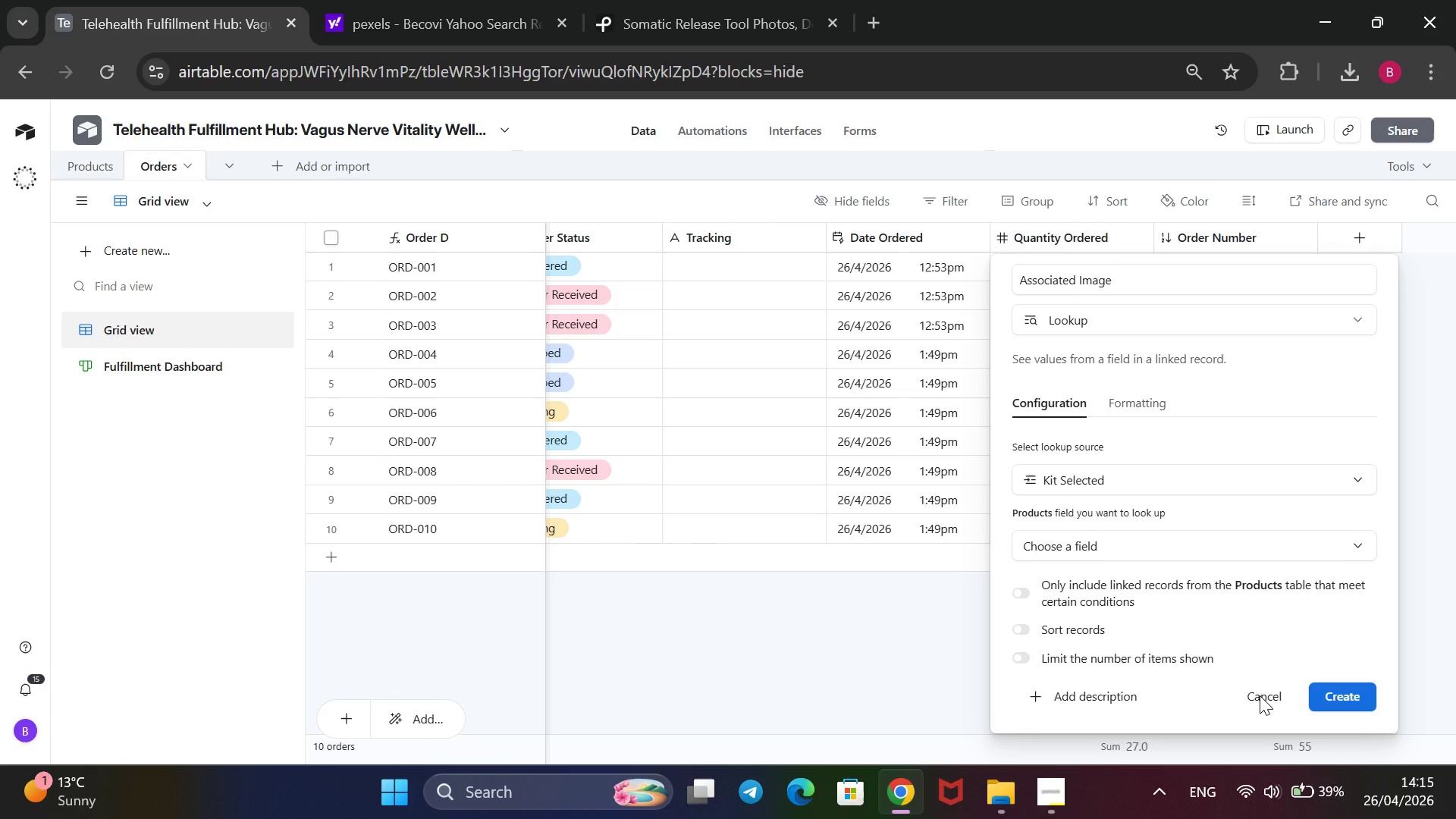 
double_click([1260, 695])
 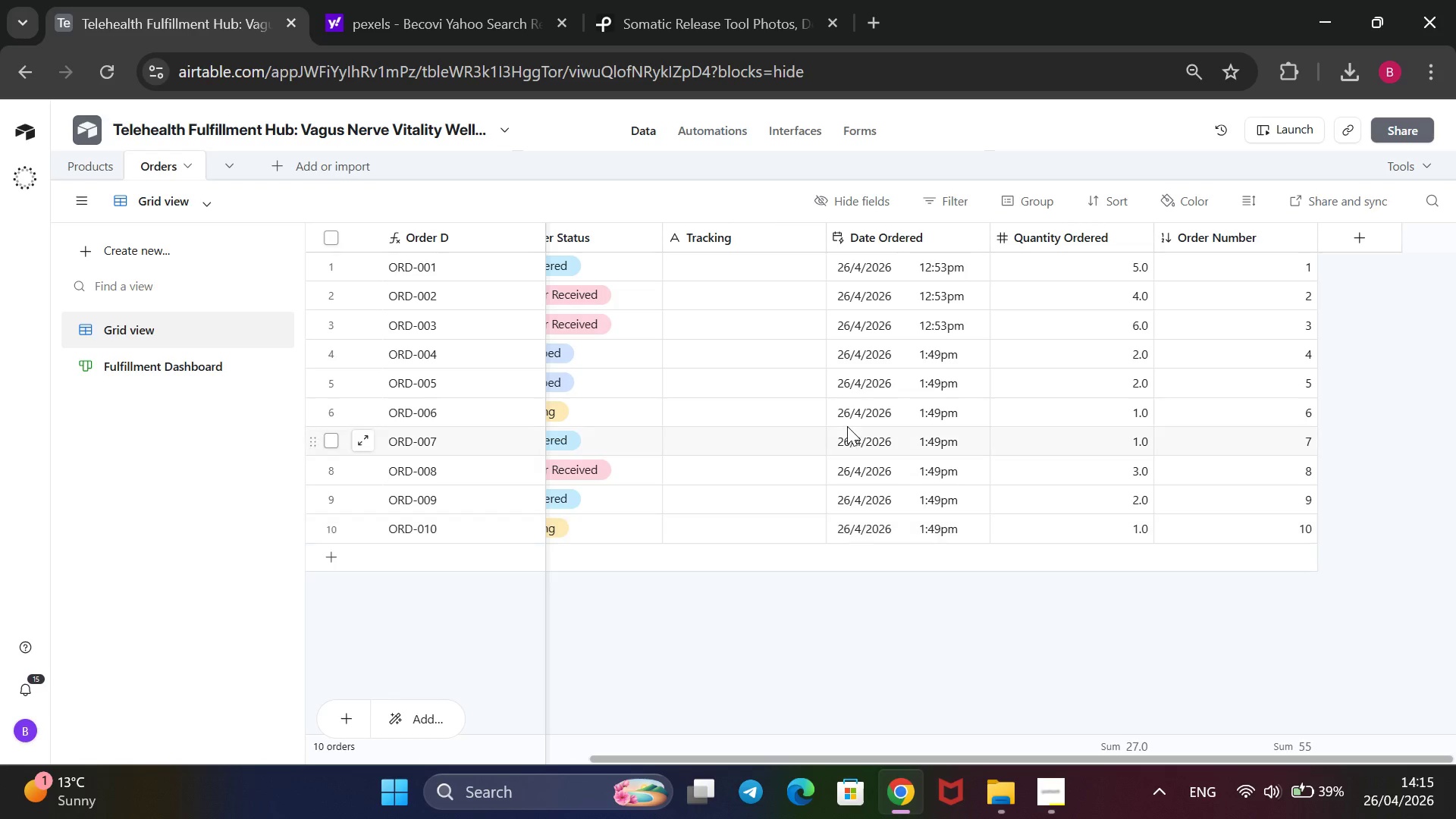 
scroll: coordinate [762, 383], scroll_direction: up, amount: 11.0
 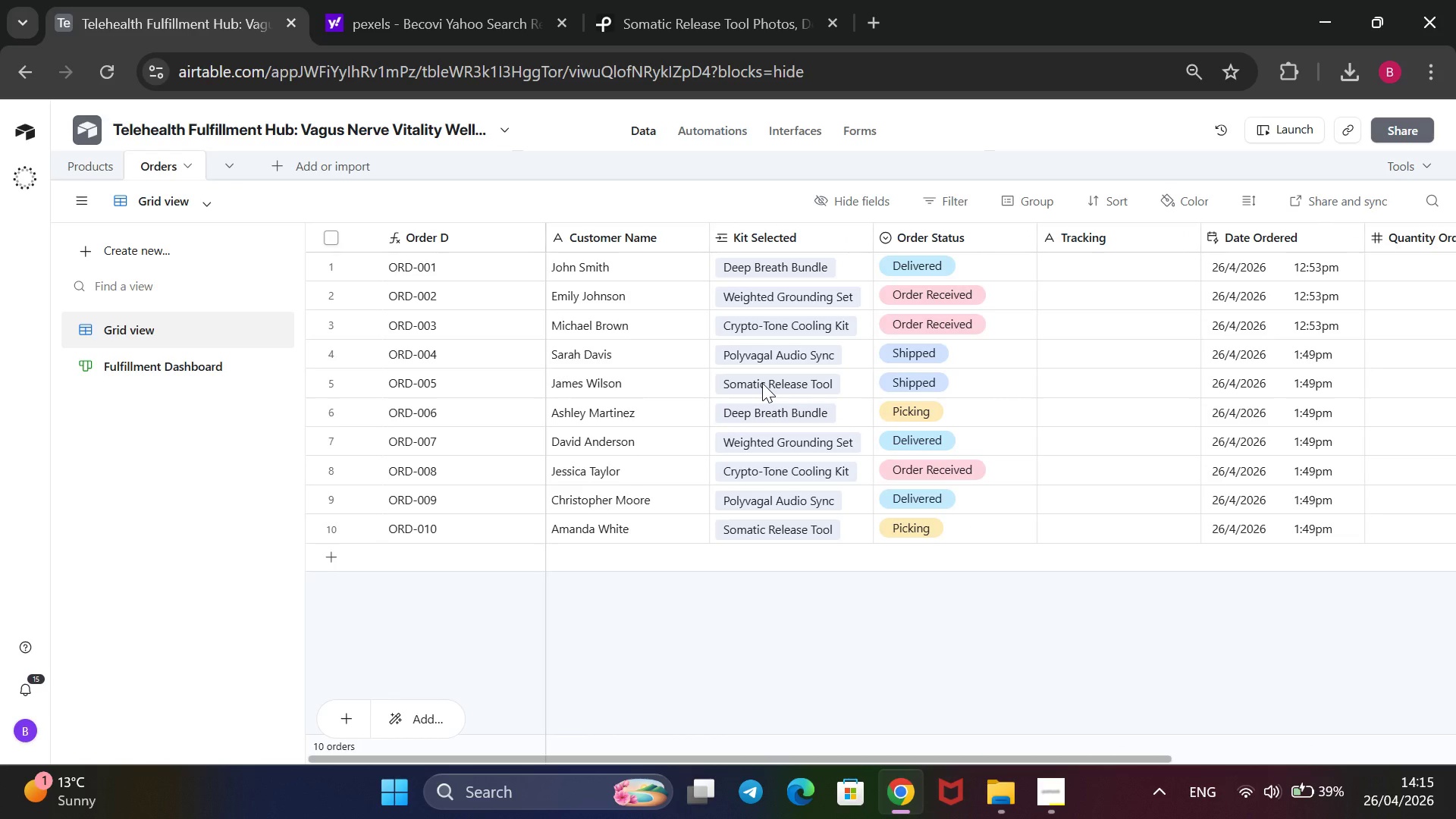 
scroll: coordinate [762, 383], scroll_direction: down, amount: 5.0
 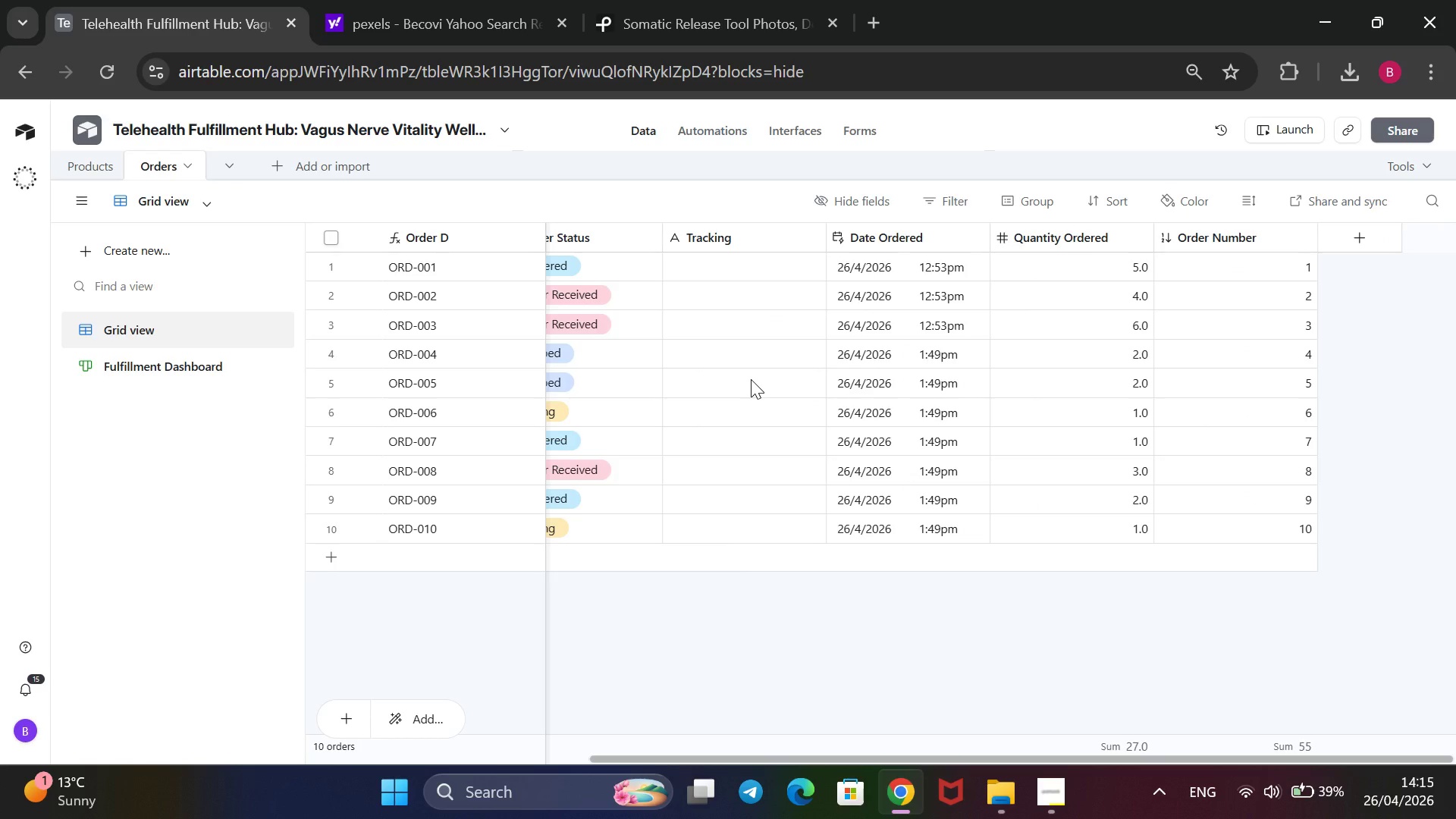 
scroll: coordinate [751, 379], scroll_direction: up, amount: 12.0
 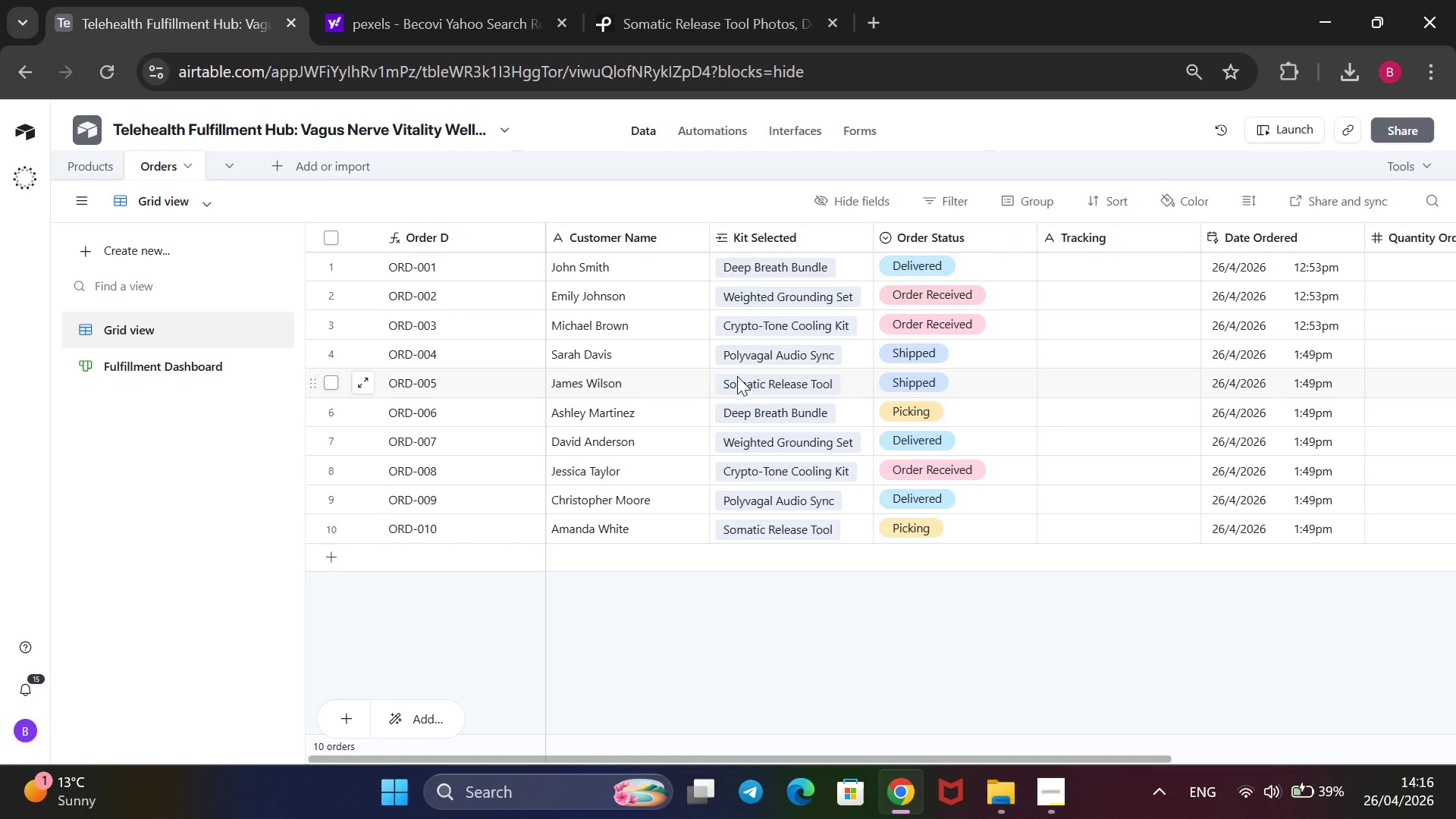 
wait(9.35)
 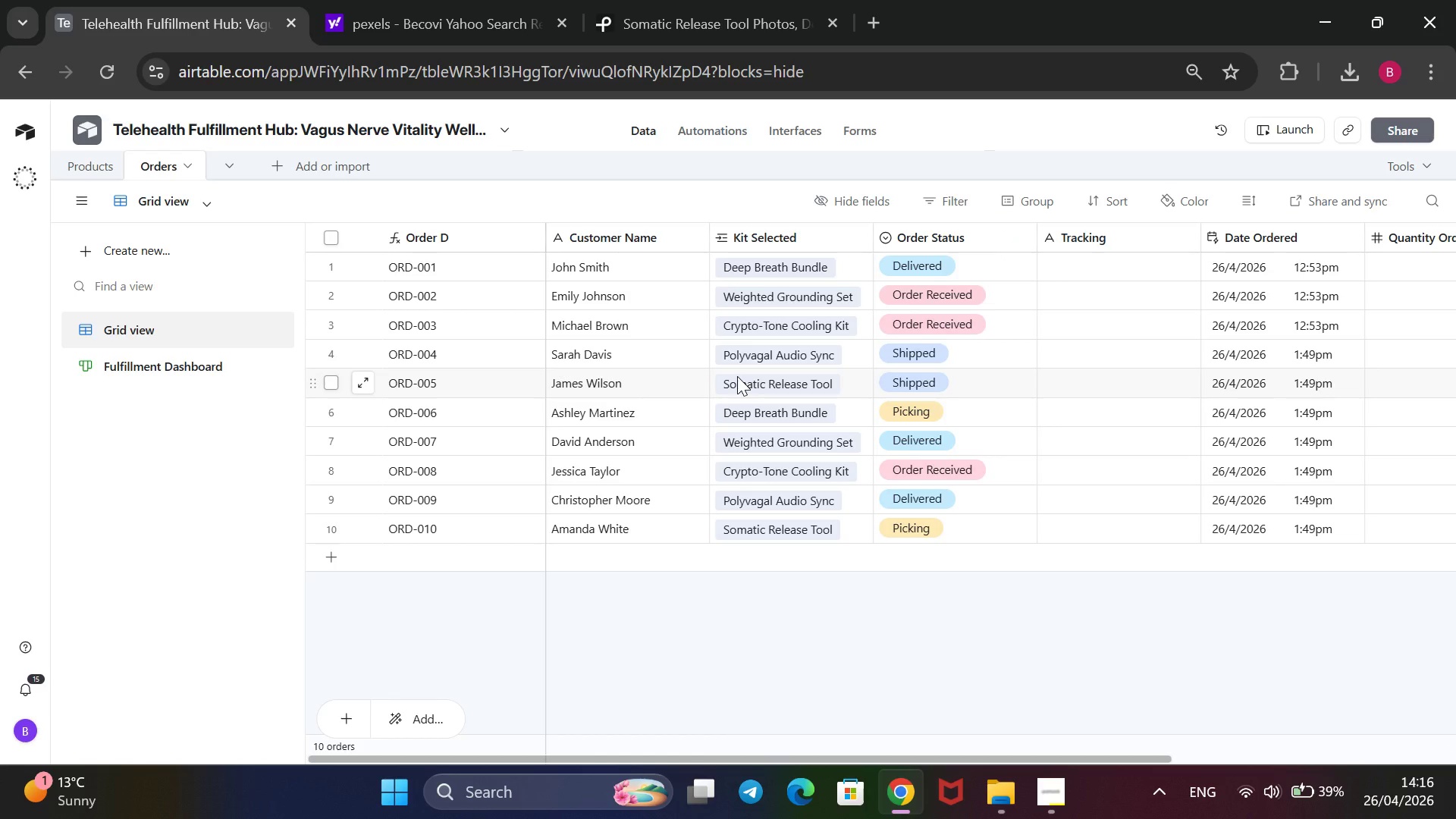 
scroll: coordinate [1116, 362], scroll_direction: down, amount: 3.0
 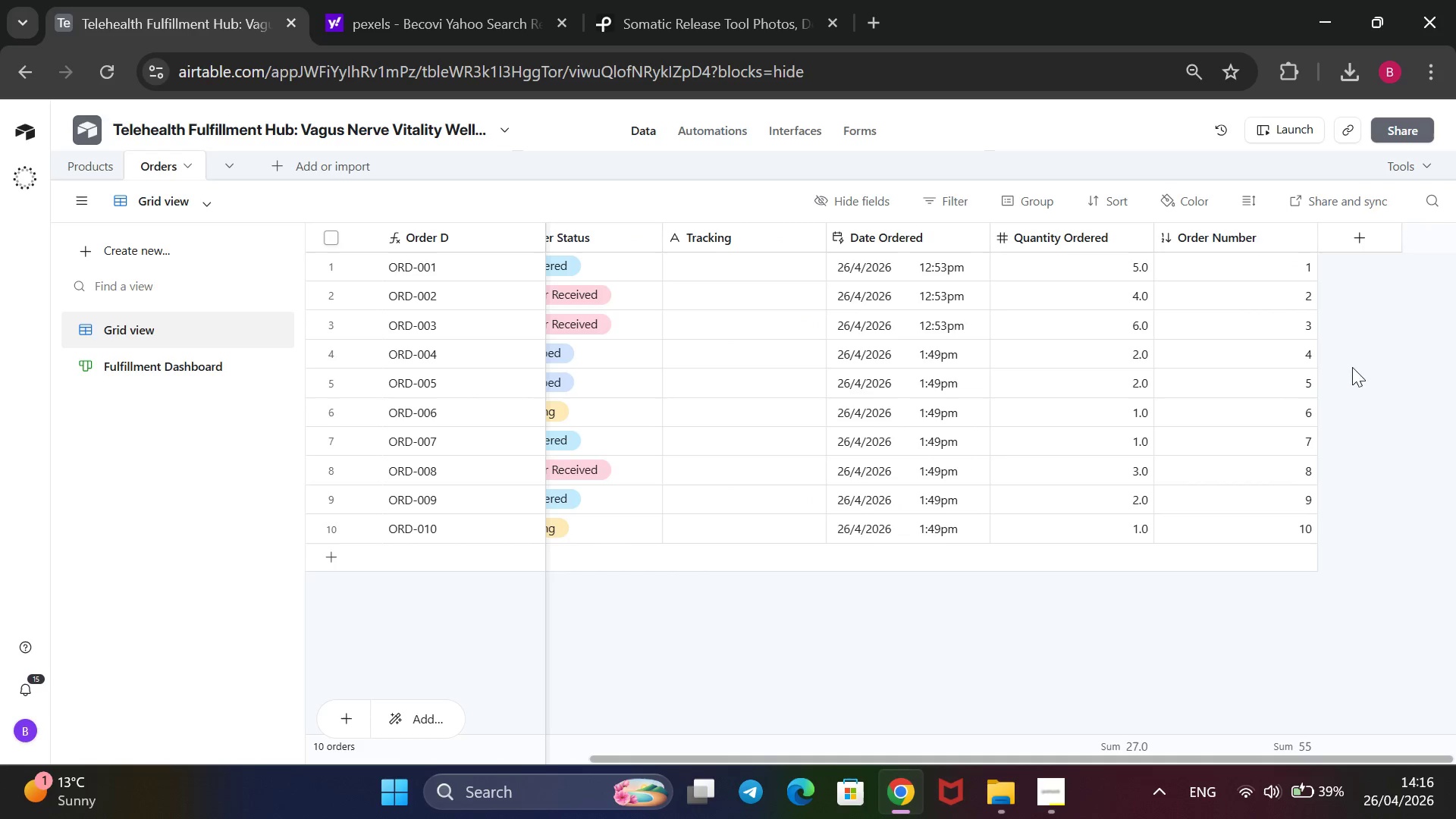 
left_click([1367, 236])
 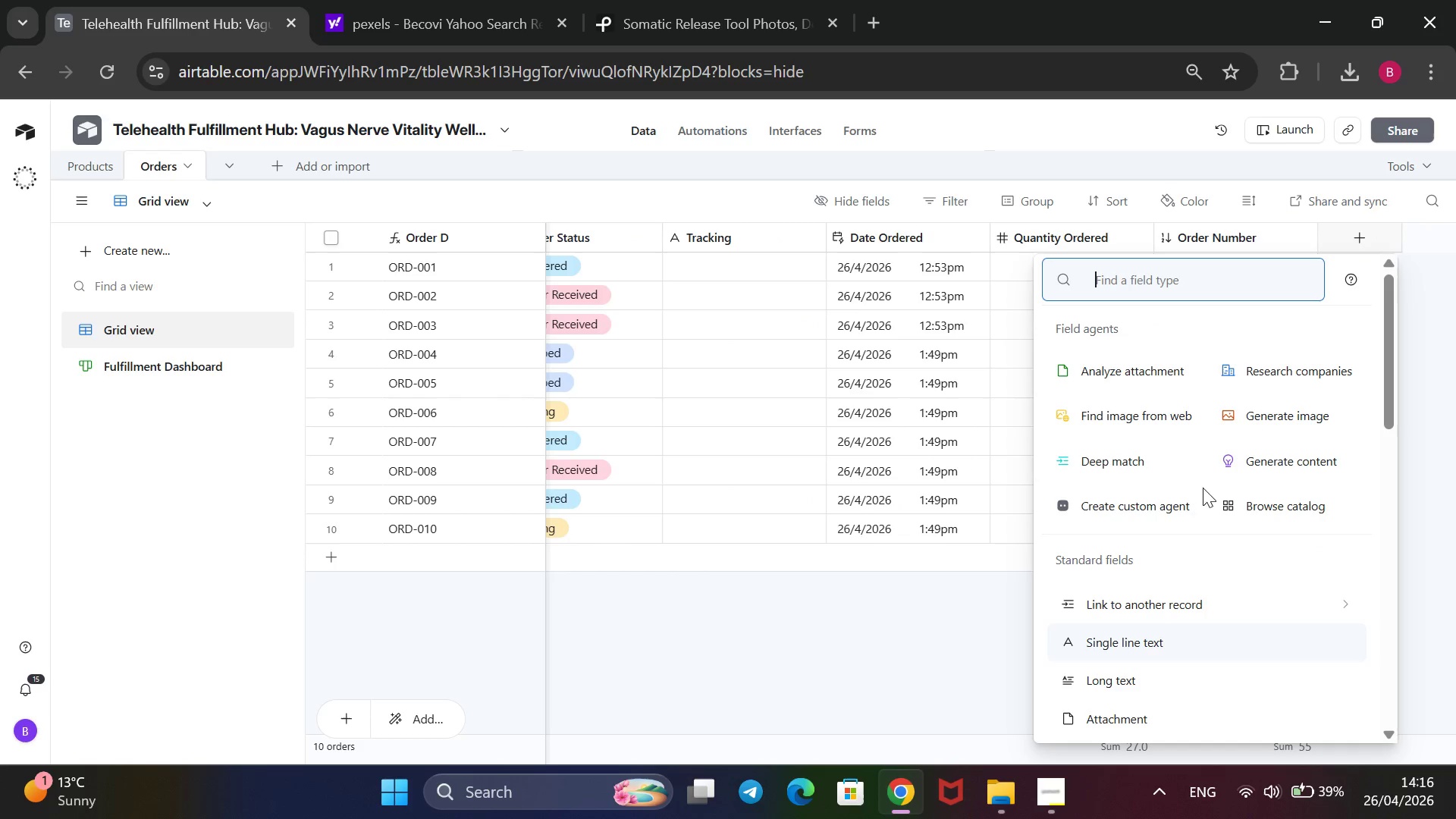 
scroll: coordinate [1158, 636], scroll_direction: down, amount: 7.0
 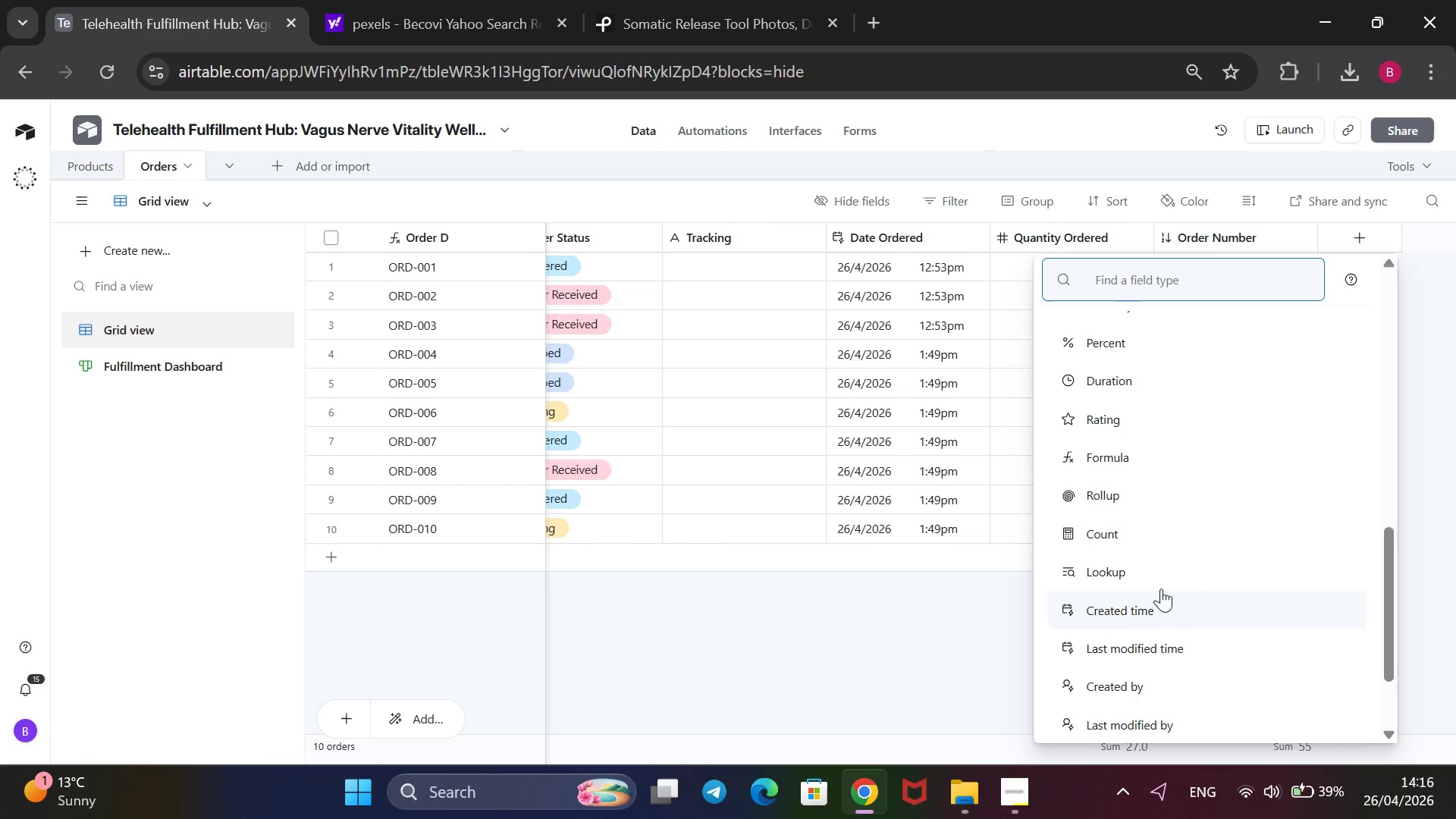 
left_click([1163, 585])
 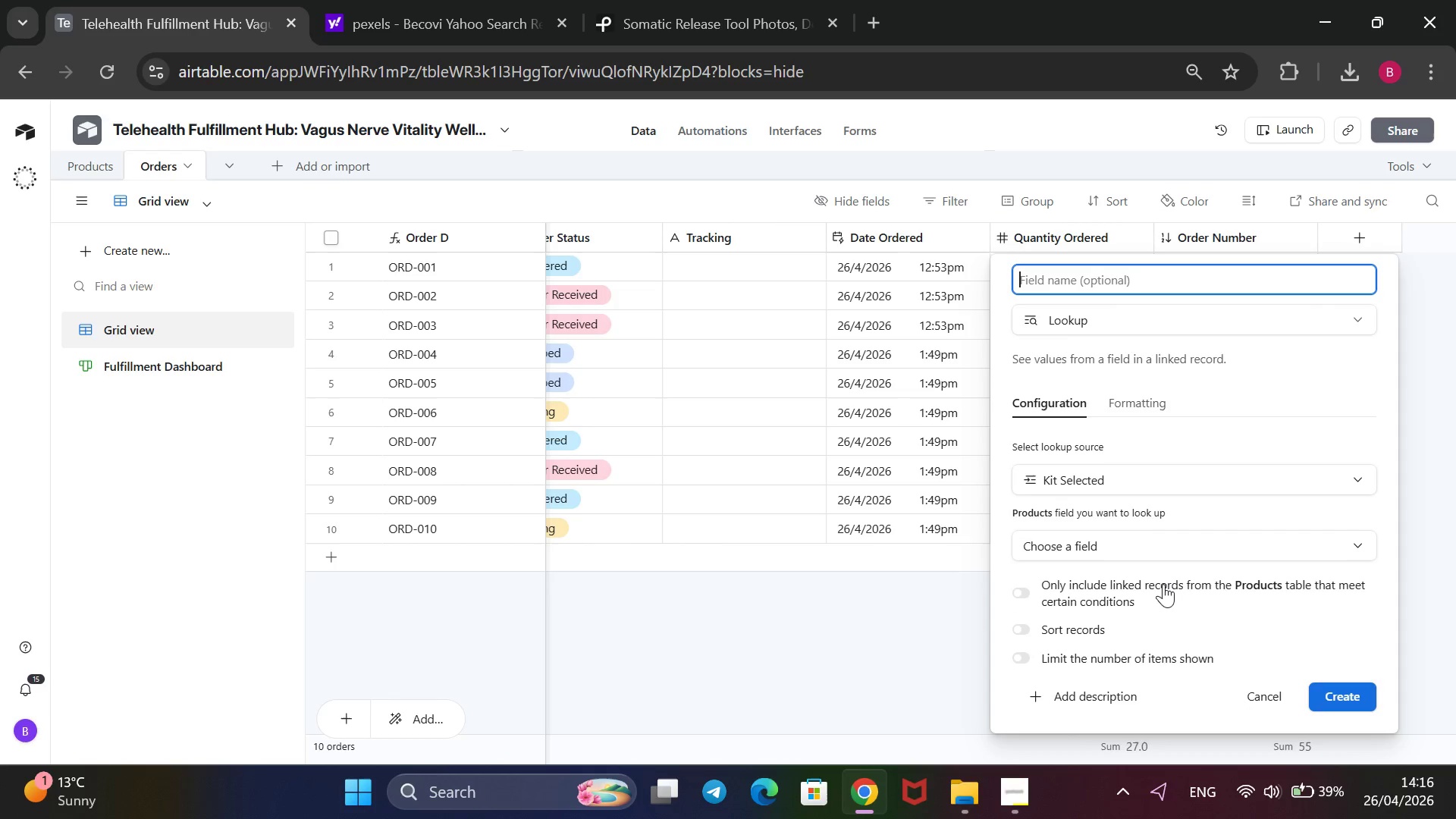 
type(Associated Image)
 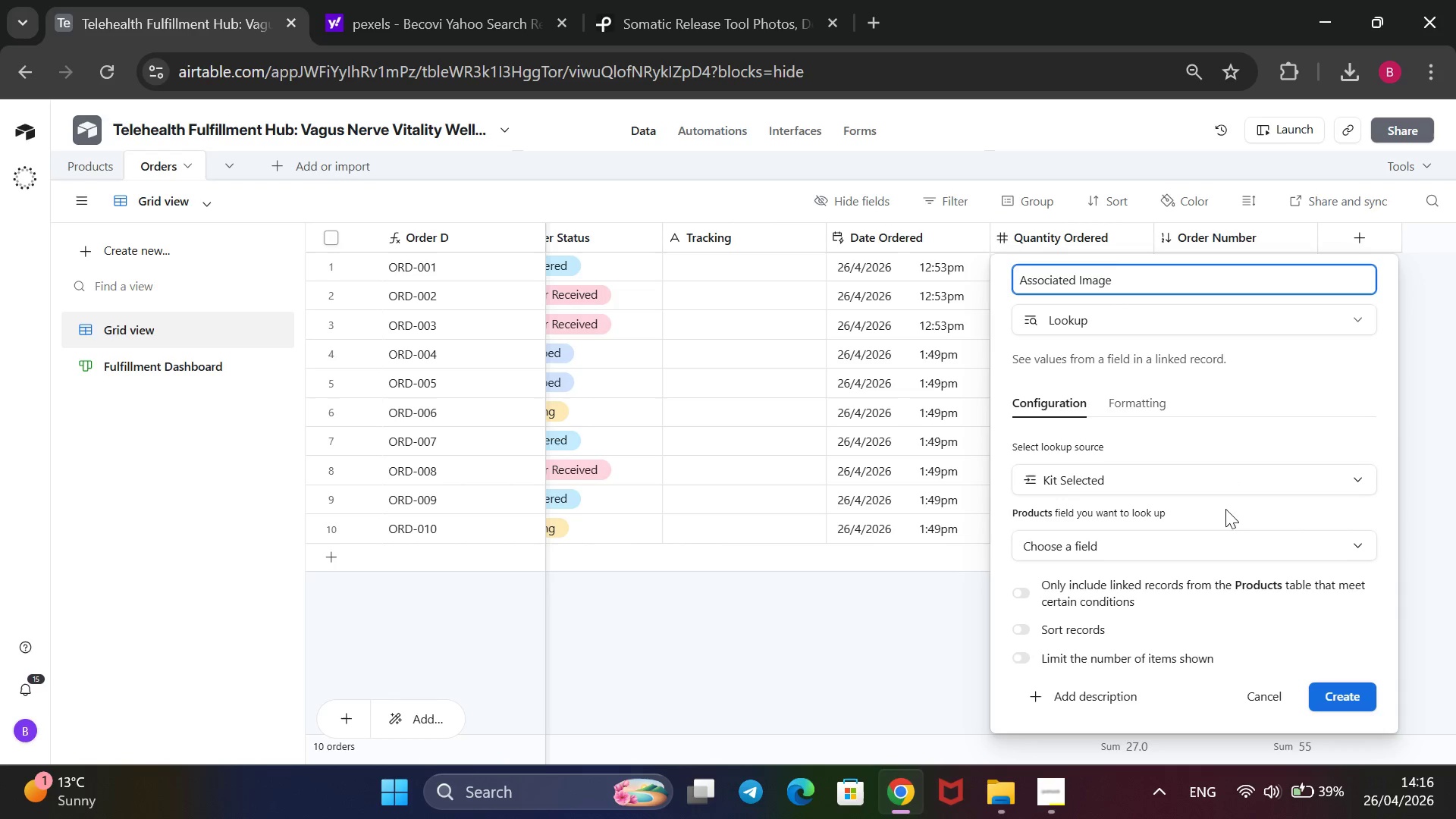 
left_click([1199, 551])
 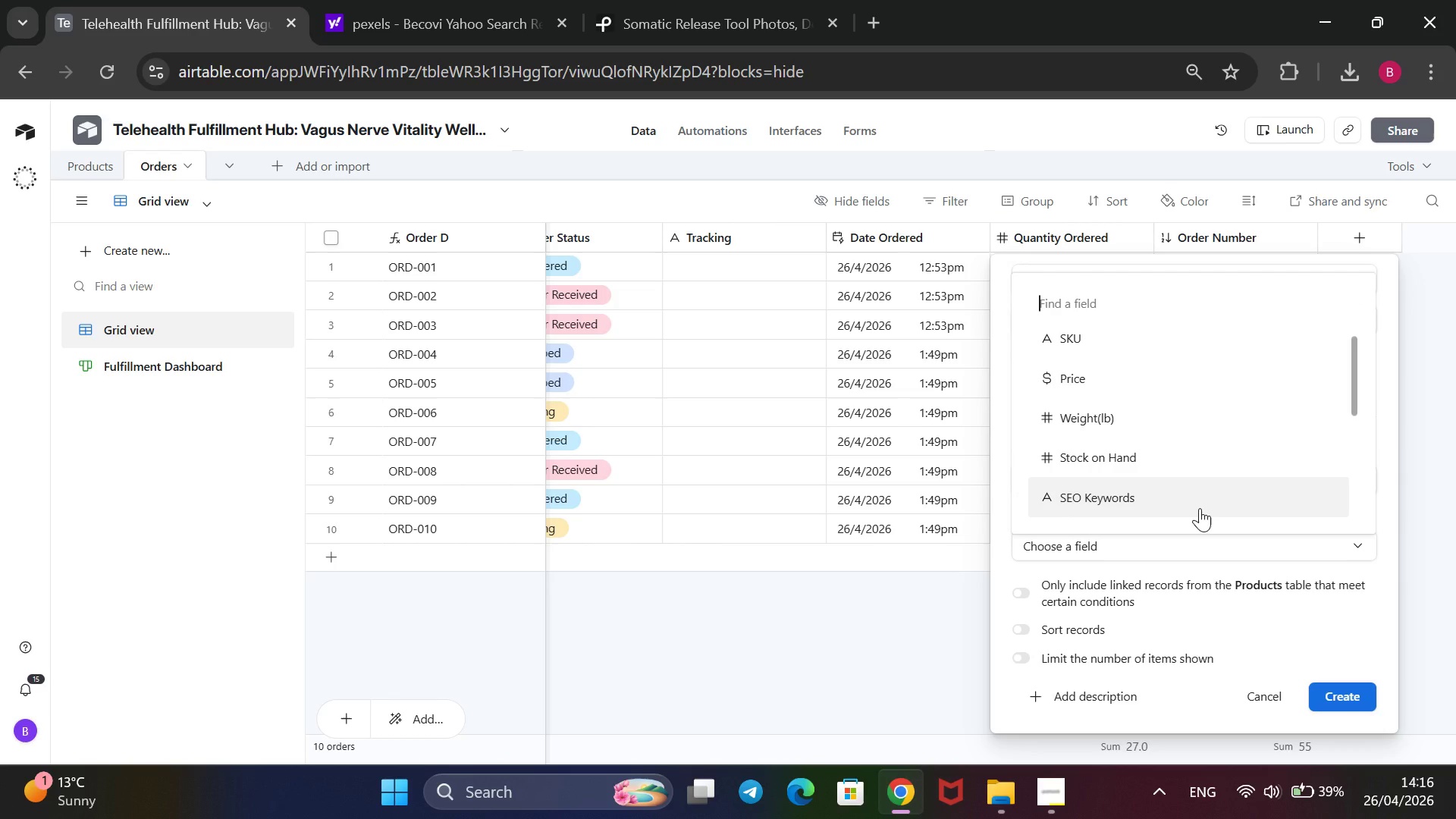 
scroll: coordinate [1194, 508], scroll_direction: down, amount: 3.0
 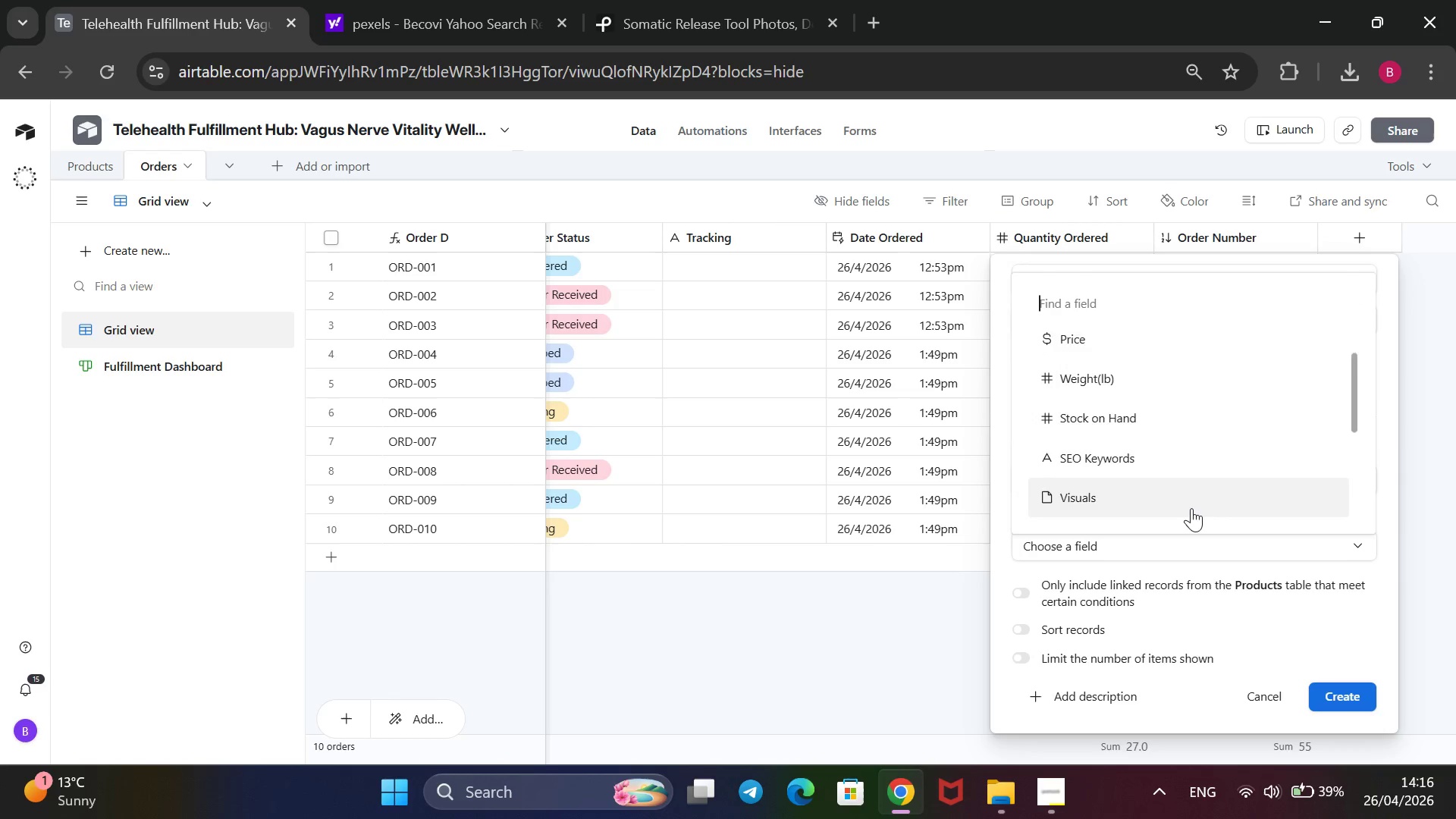 
scroll: coordinate [1191, 508], scroll_direction: none, amount: 0.0
 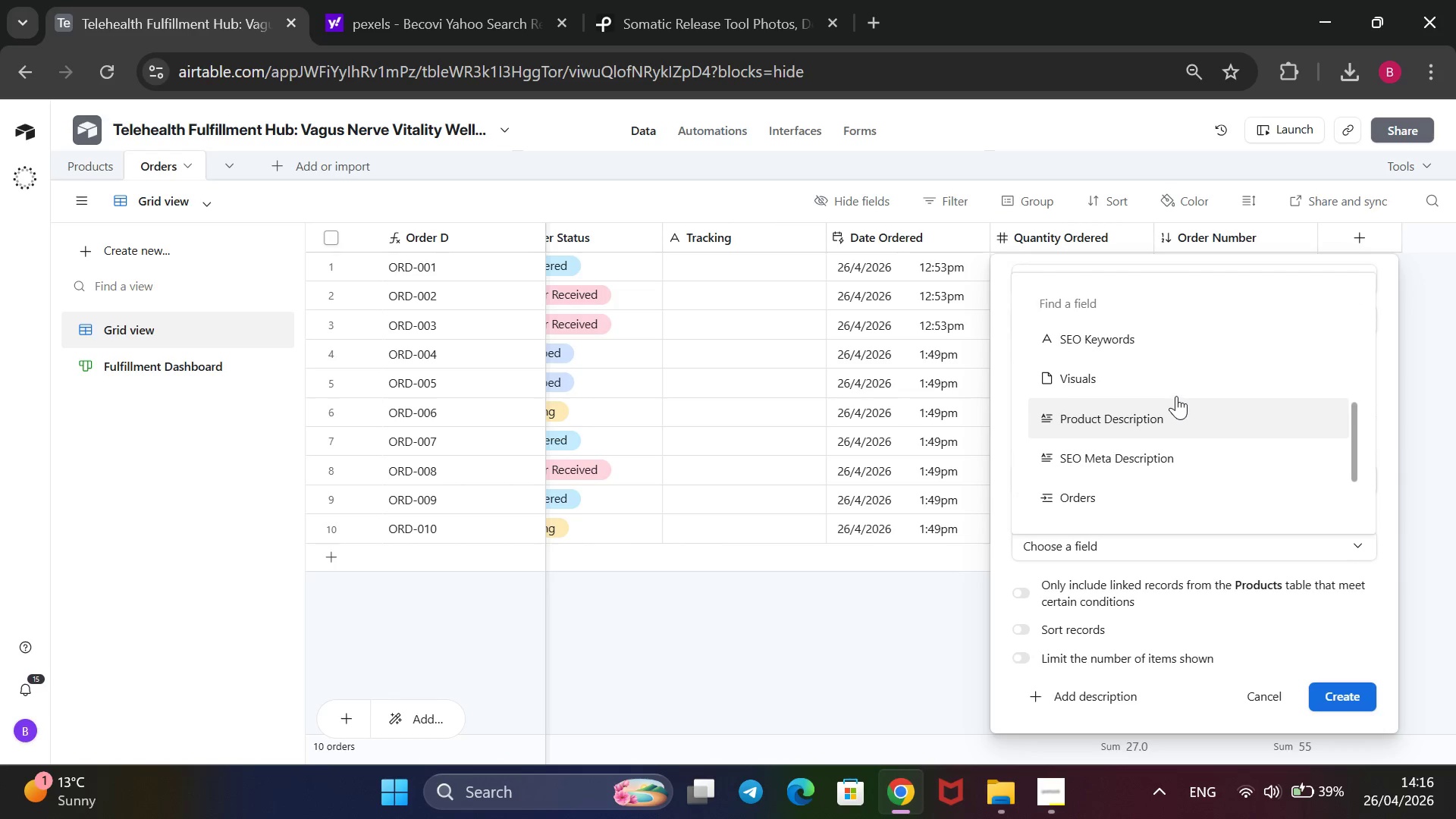 
left_click([1176, 391])
 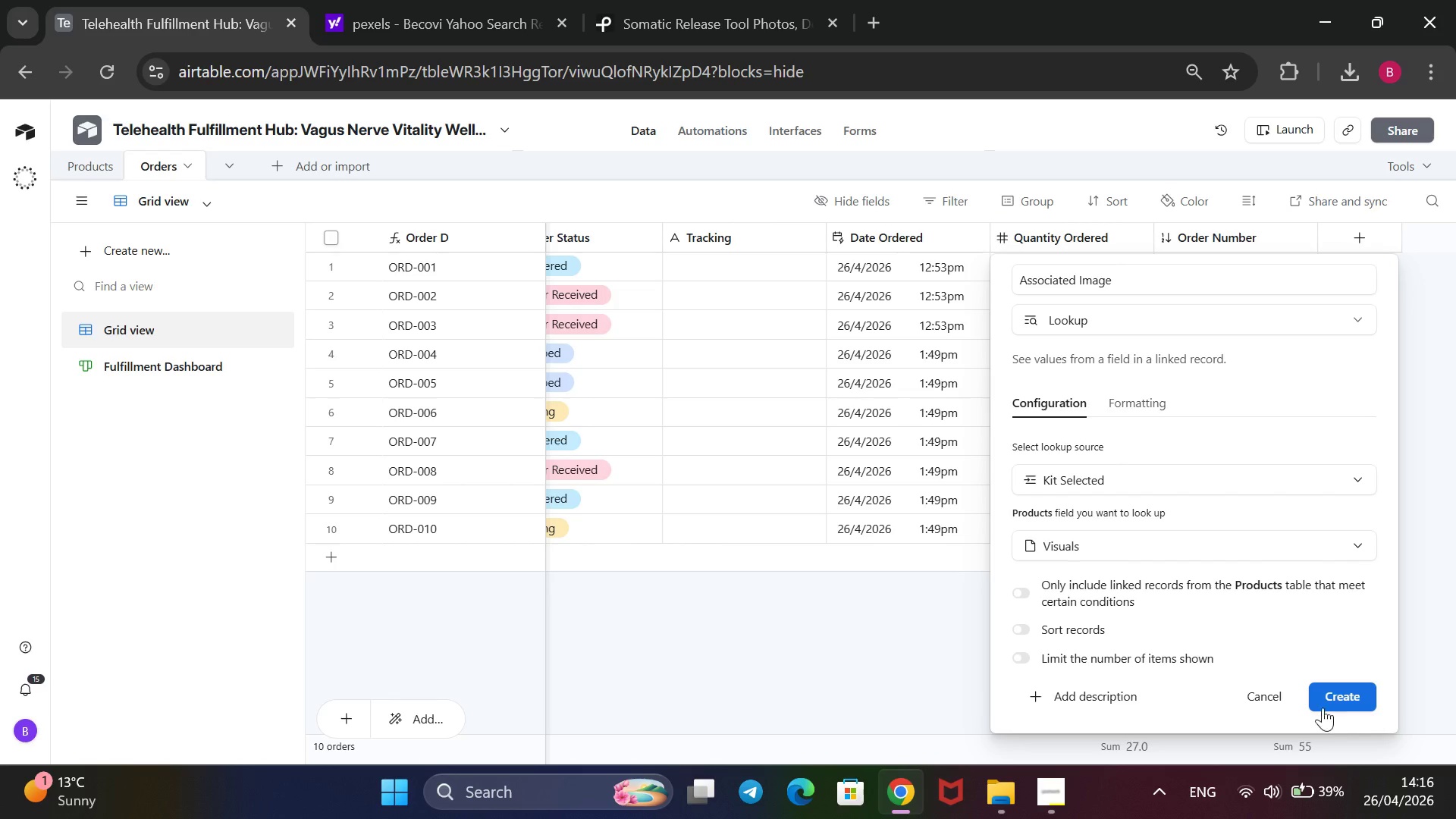 
left_click([1323, 692])
 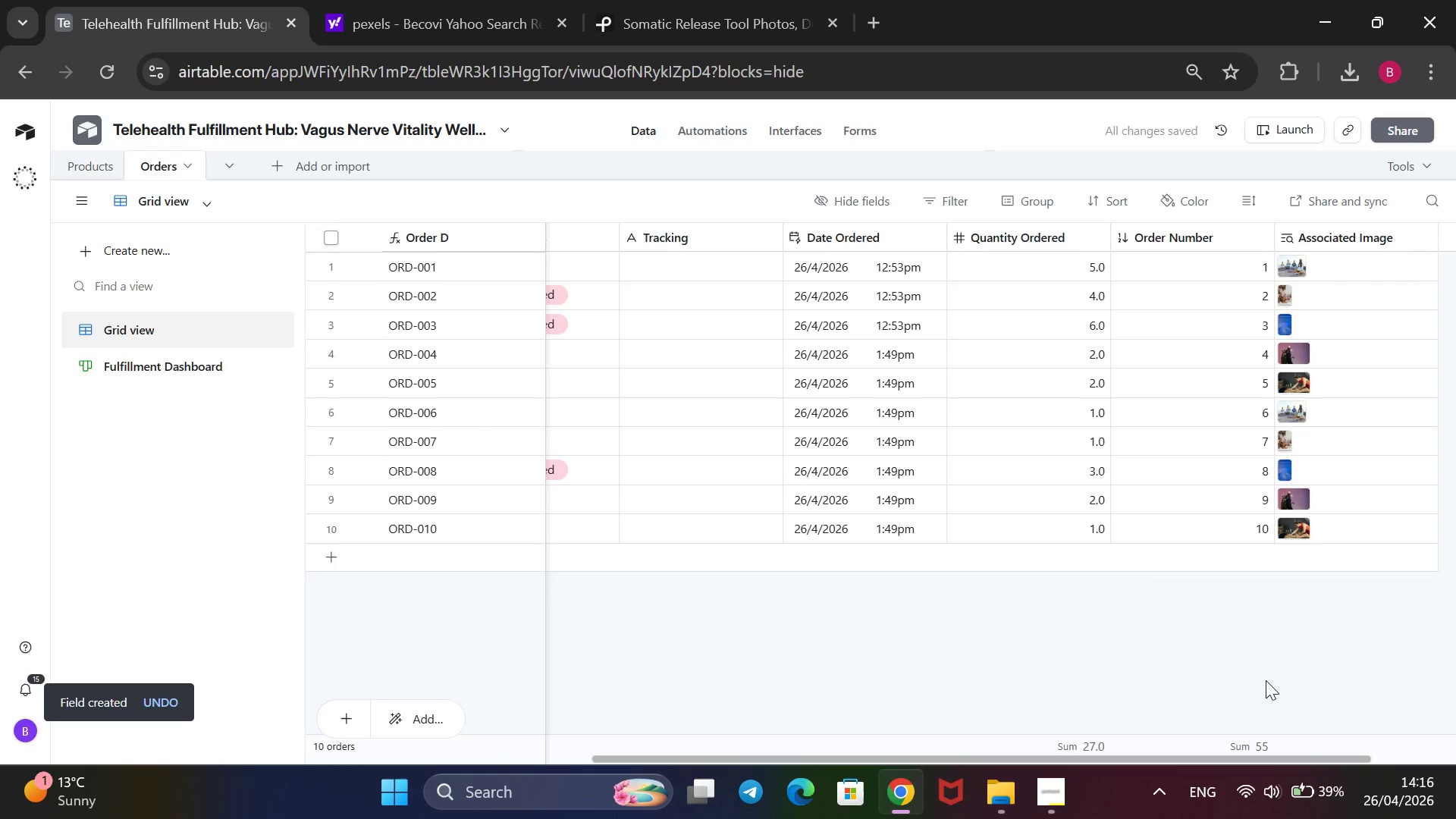 
wait(7.8)
 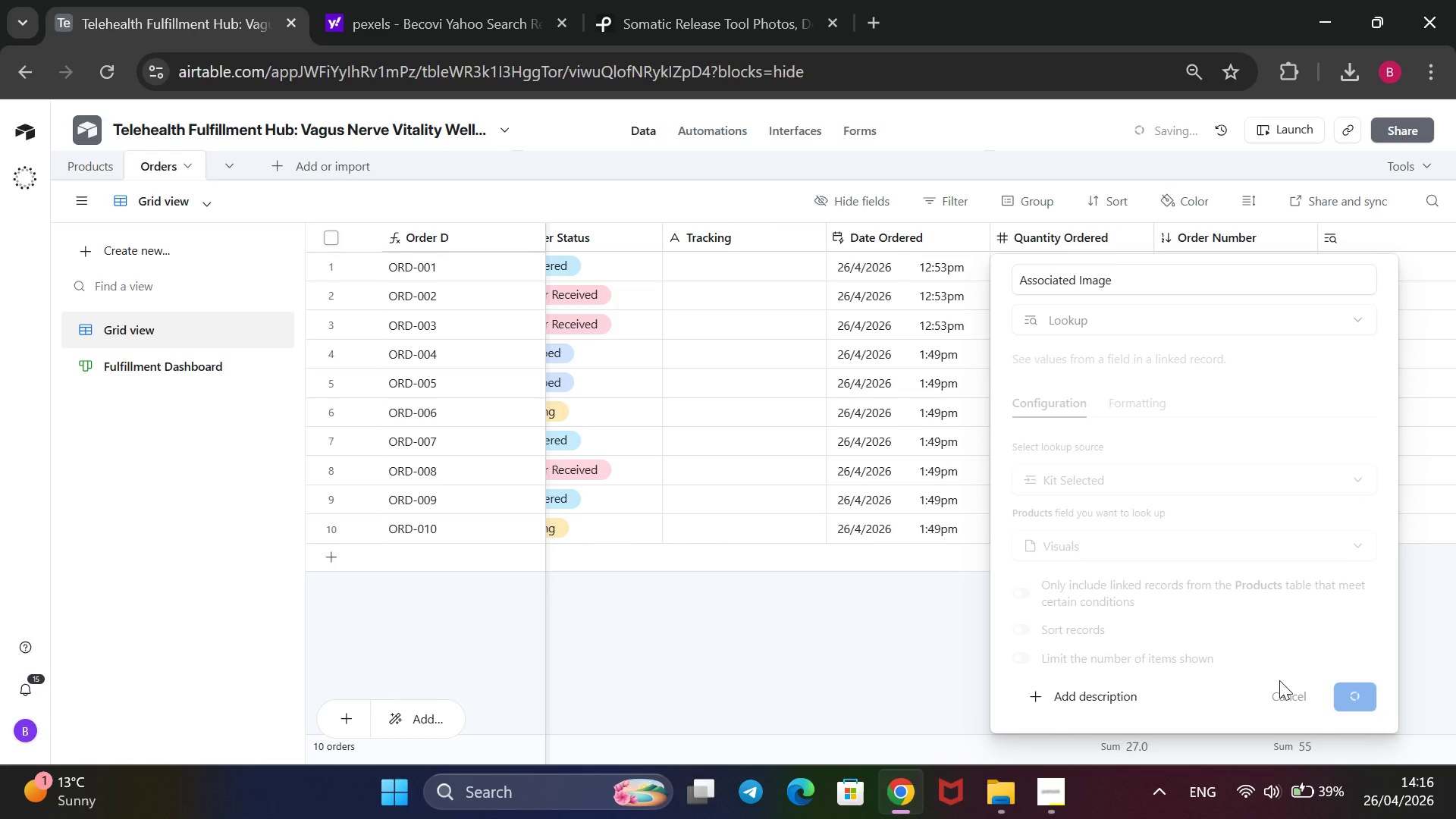 
left_click([1039, 818])